 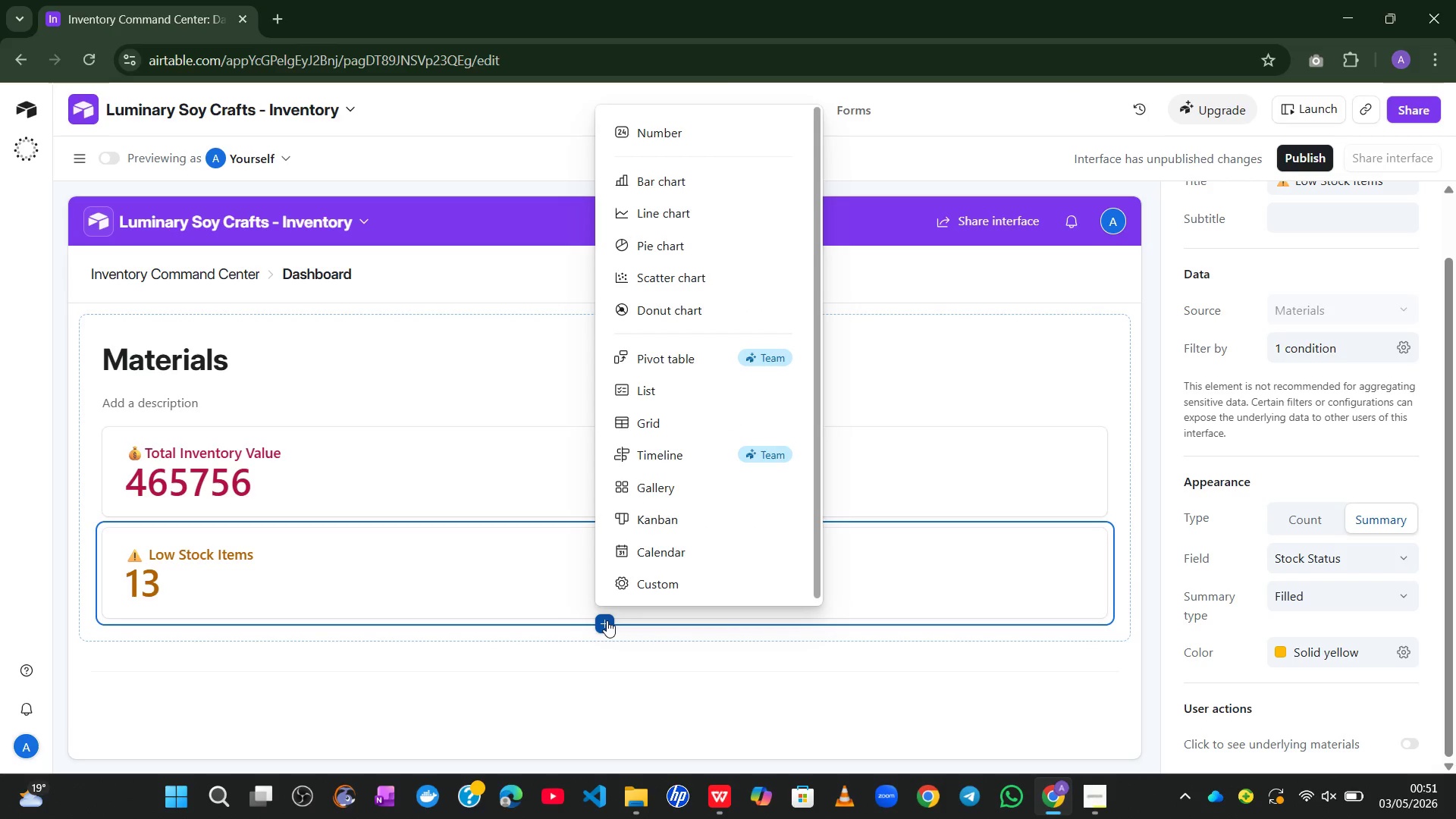 
left_click([666, 134])
 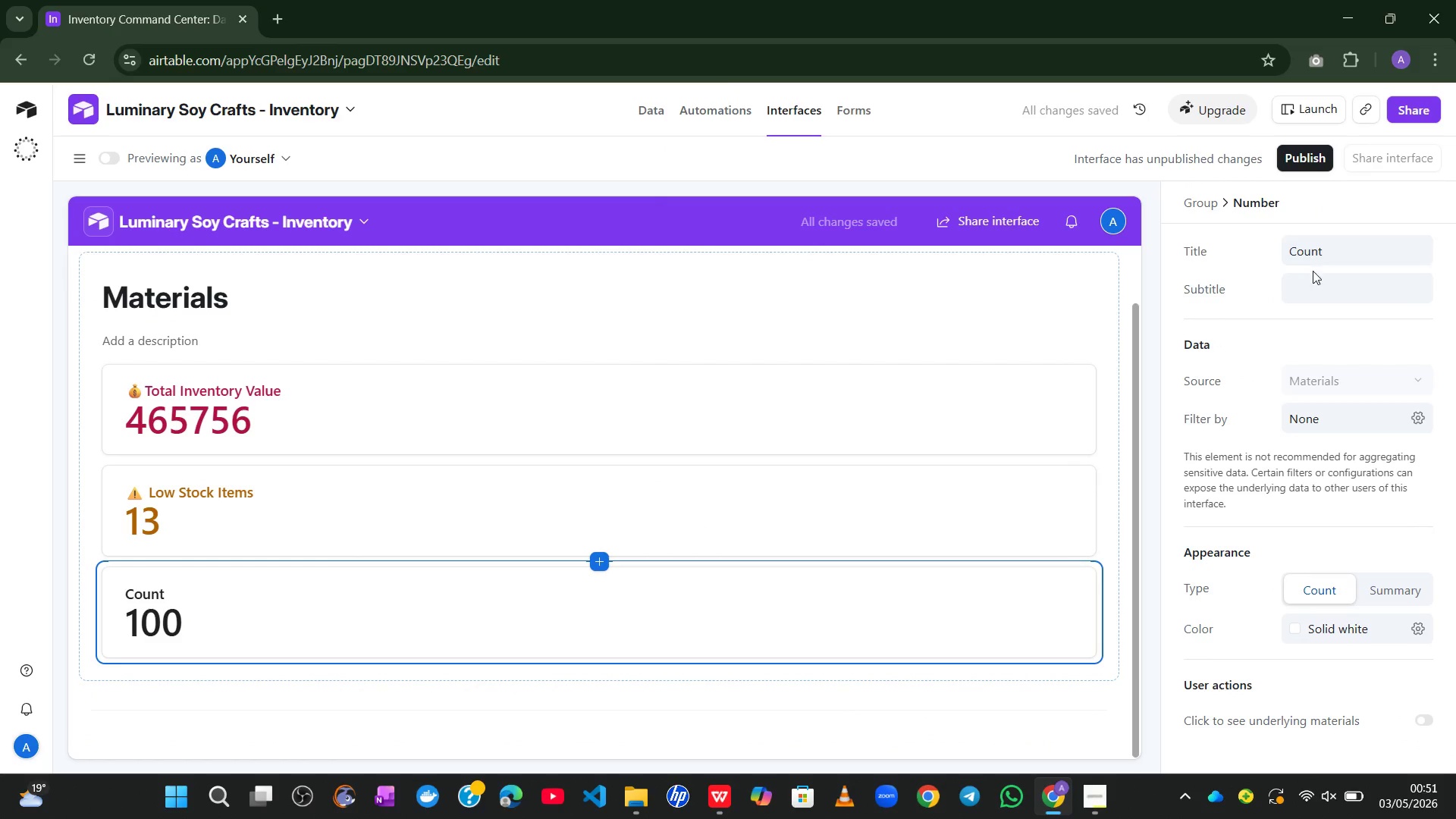 
left_click_drag(start_coordinate=[1333, 250], to_coordinate=[1278, 246])
 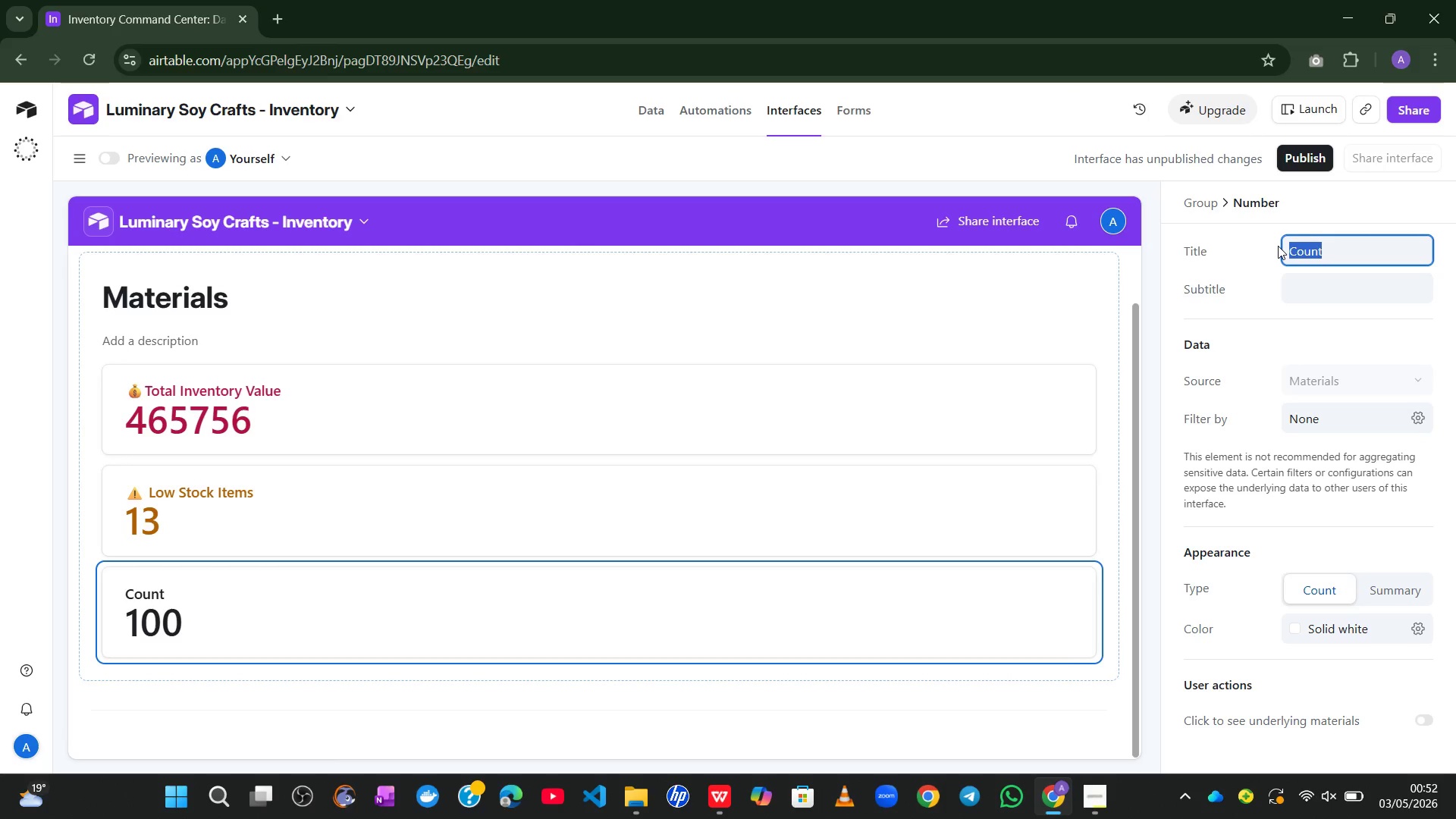 
wait(5.61)
 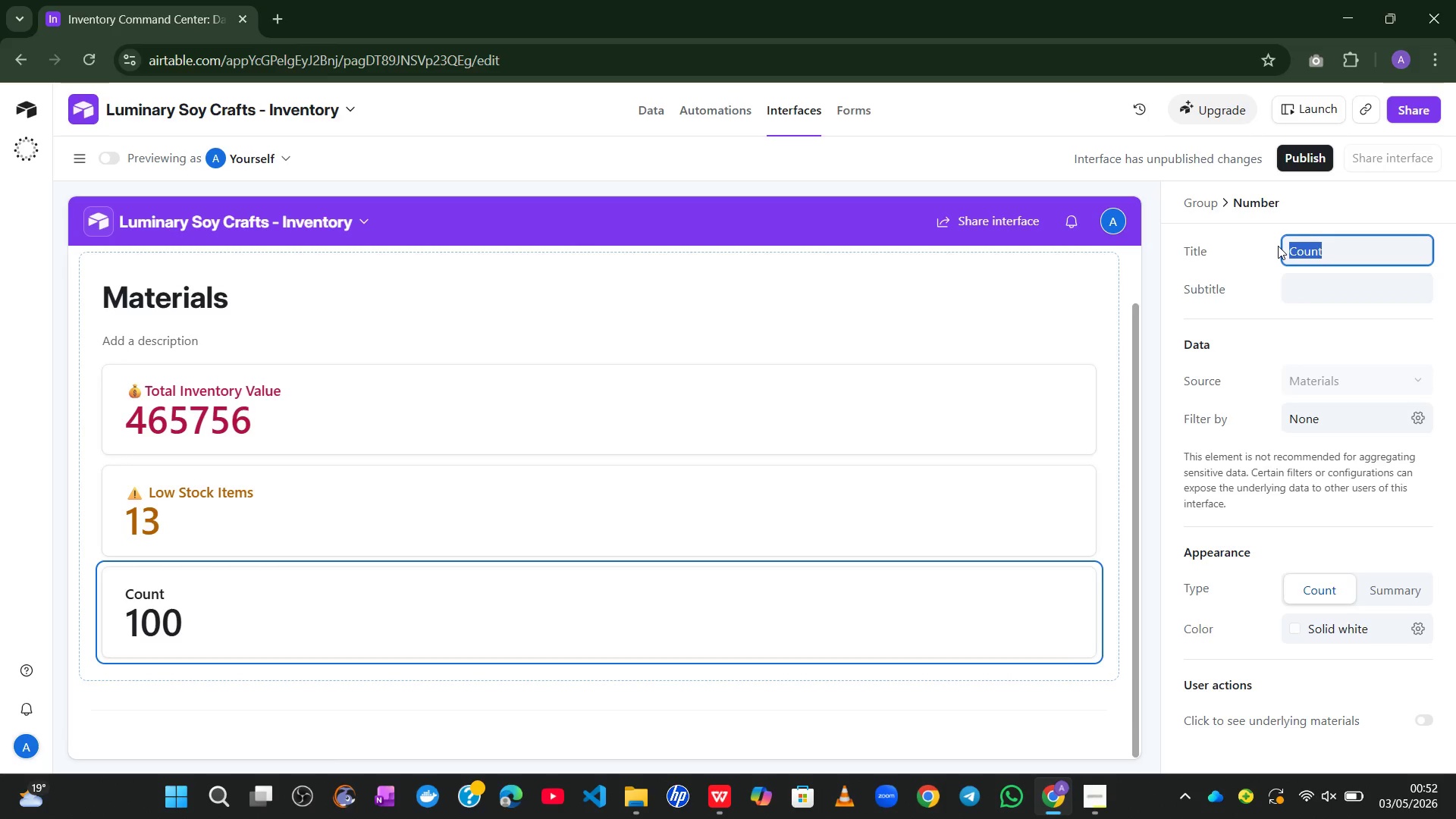 
key(Meta+MetaLeft)
 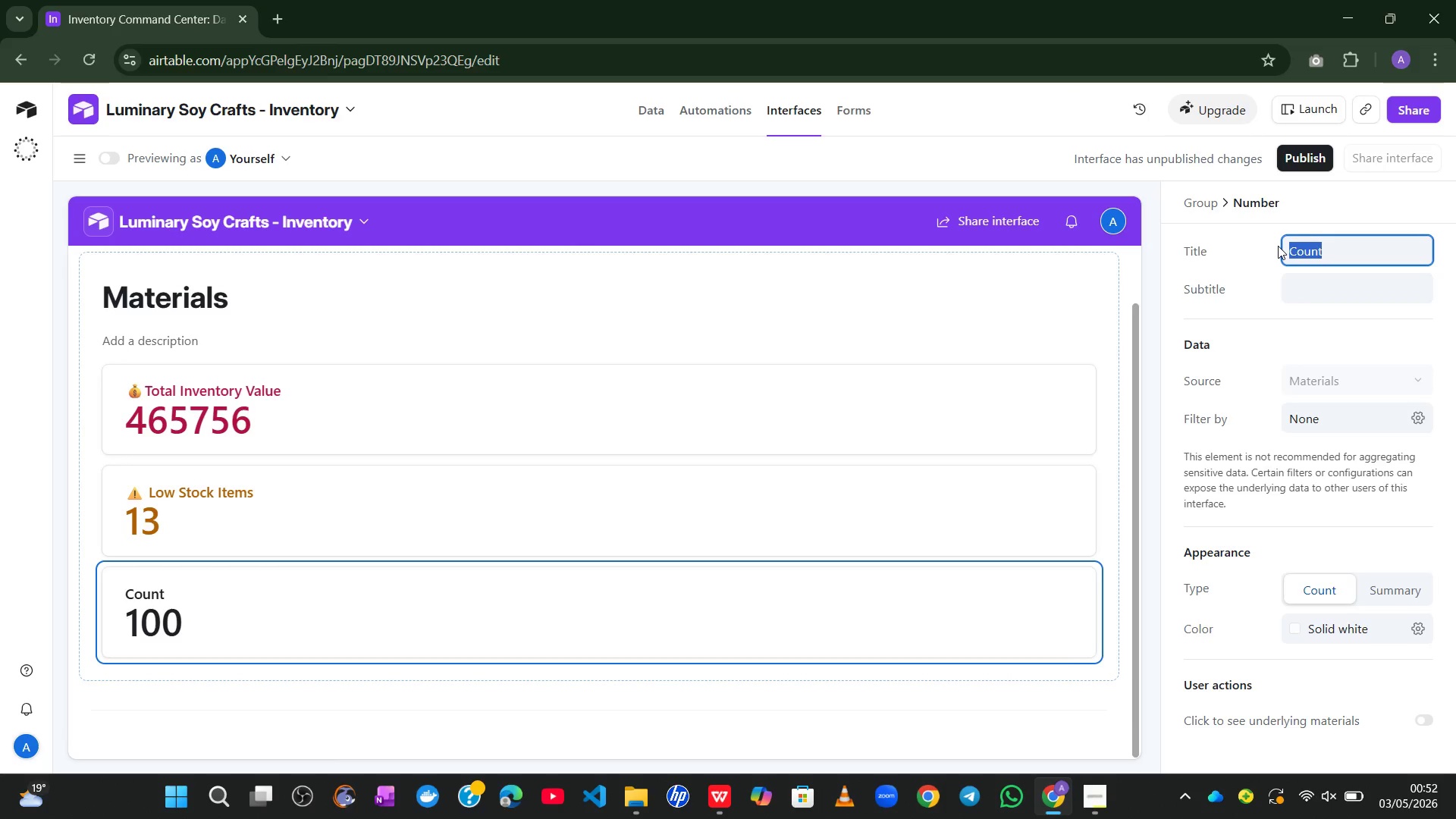 
key(Control+Meta+ControlLeft)
 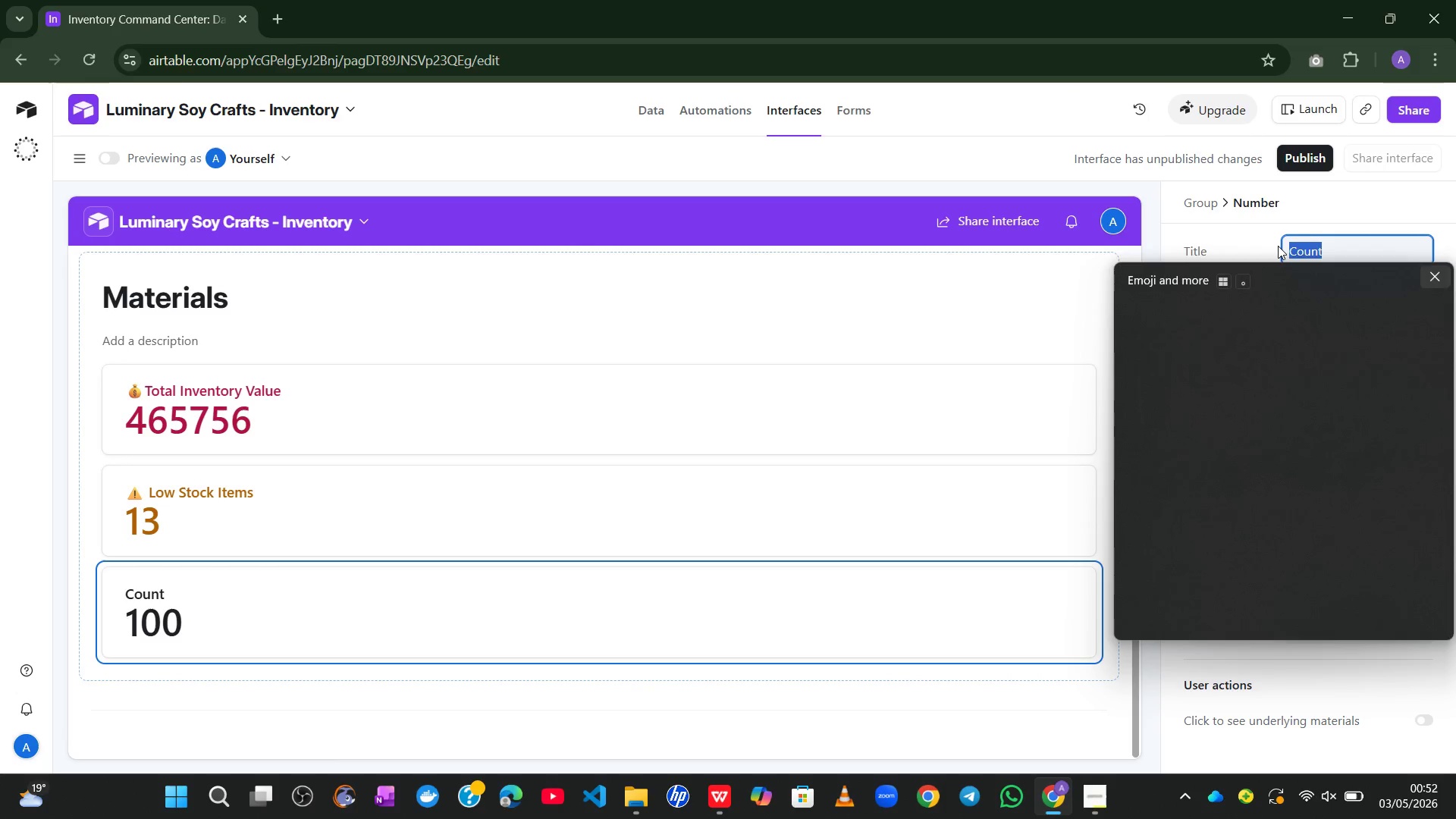 
key(Alt+Control+Meta+AltLeft)
 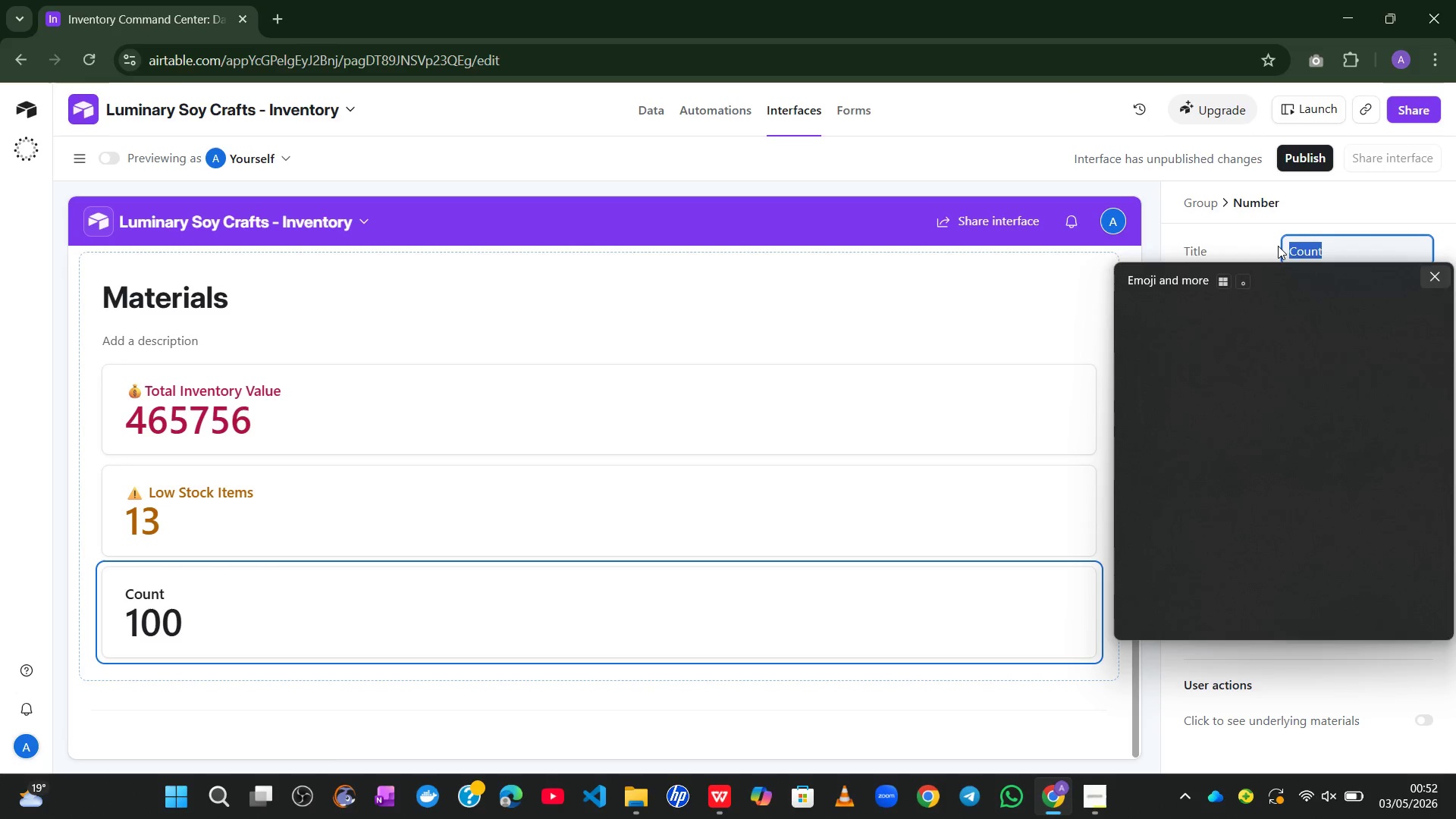 
key(Alt+Control+Meta+Shift+Space)
 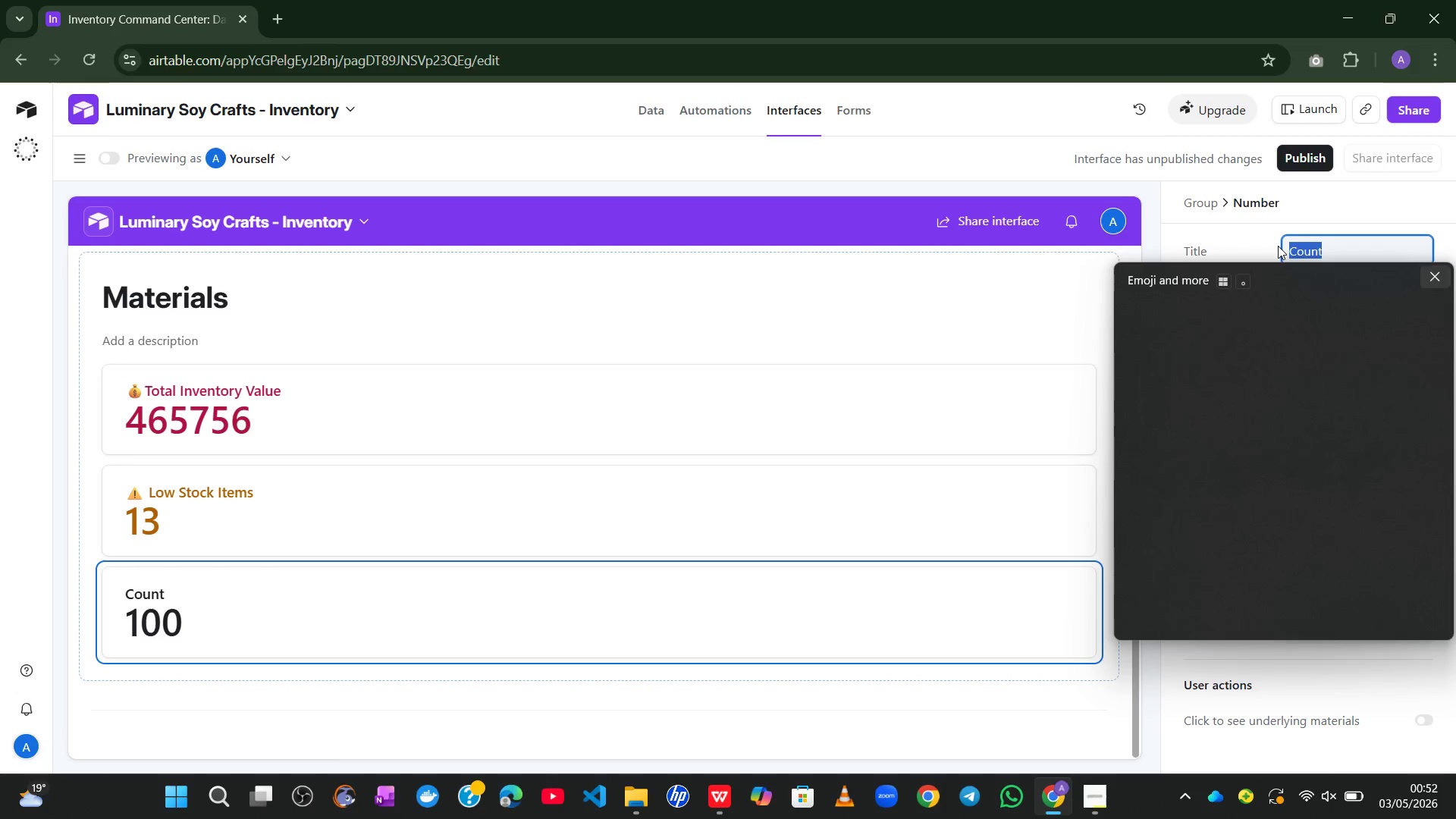 
key(Alt+Control+Meta+Shift+ShiftLeft)
 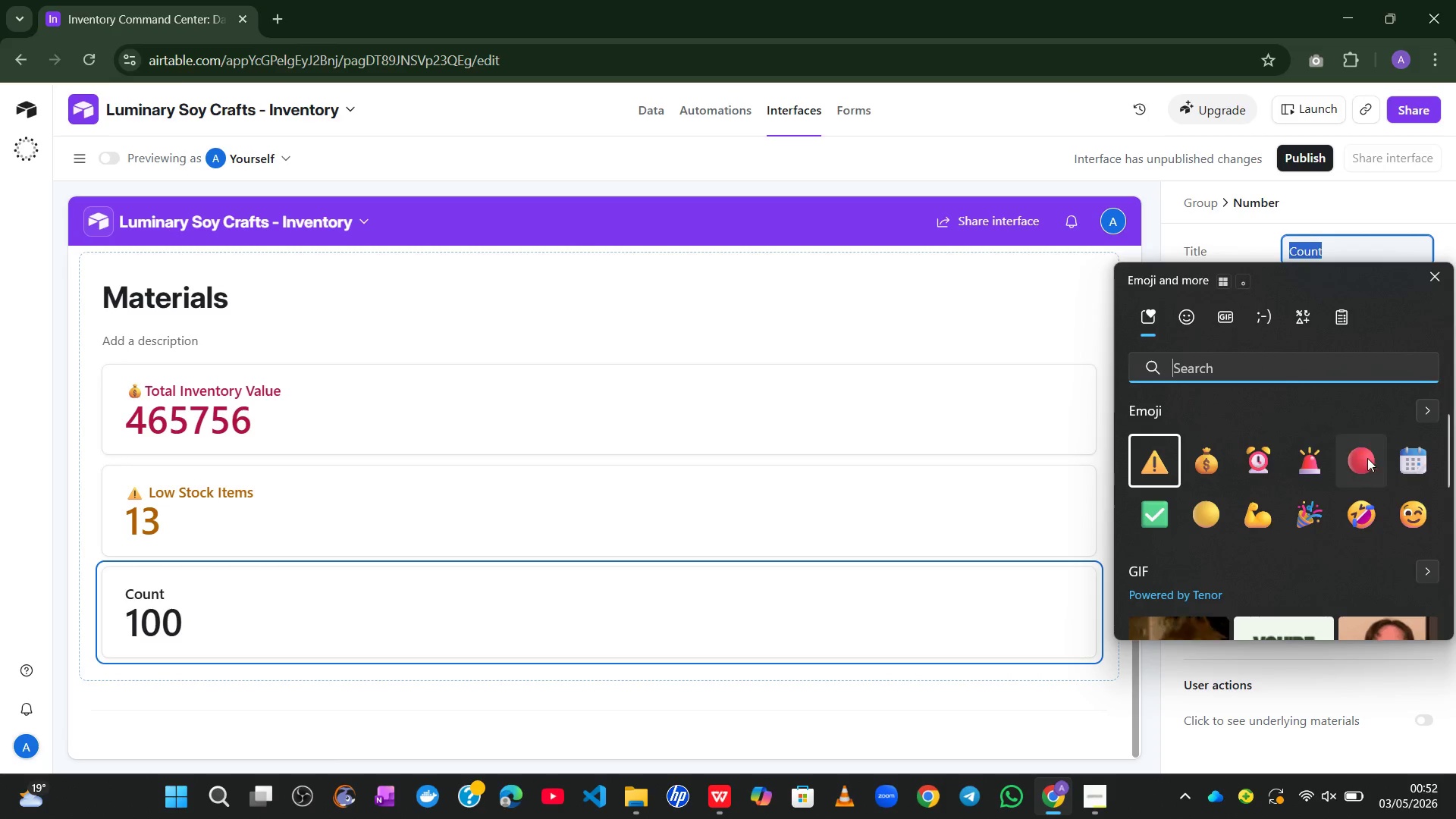 
left_click([1367, 463])
 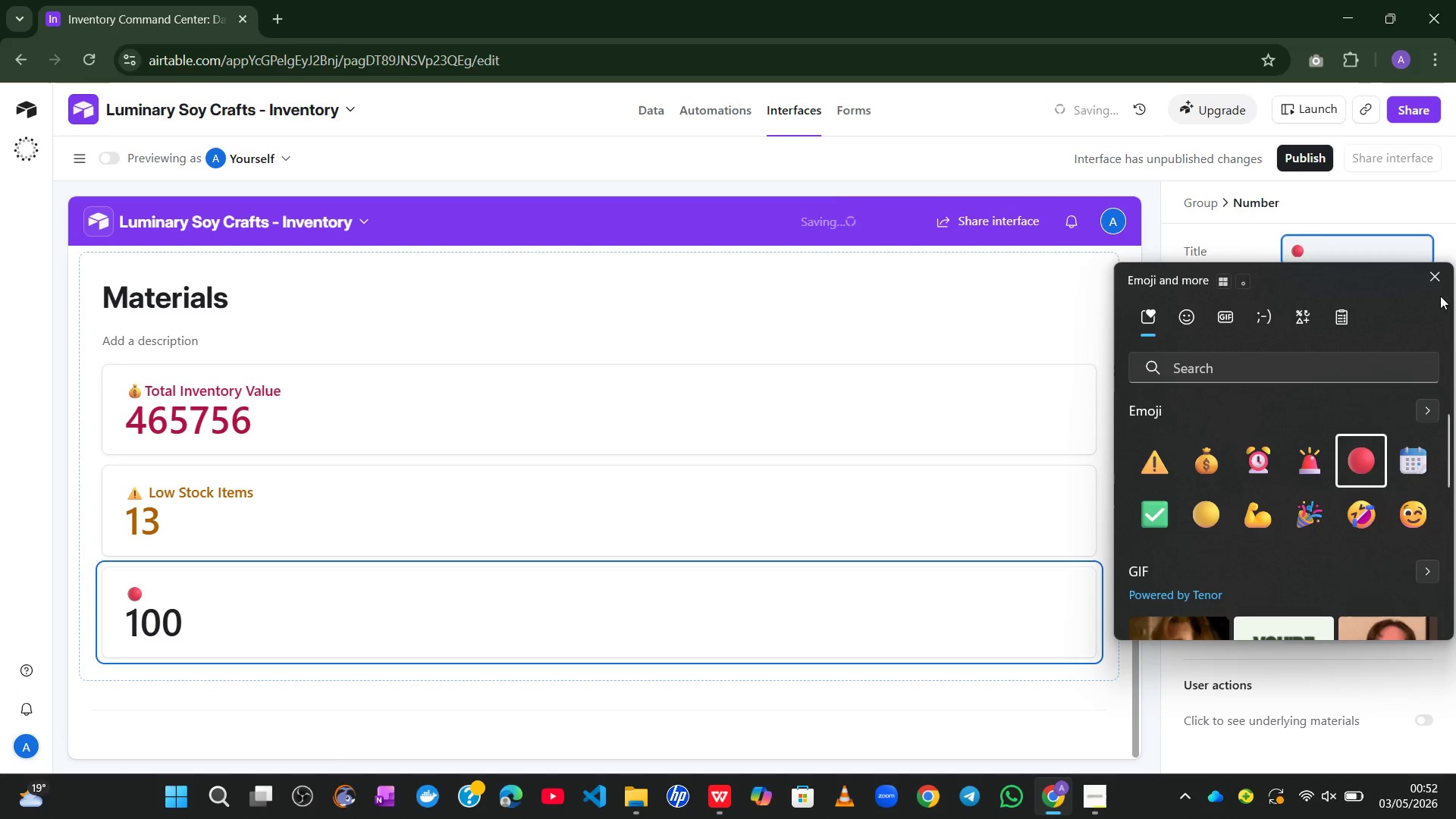 
left_click([1438, 278])
 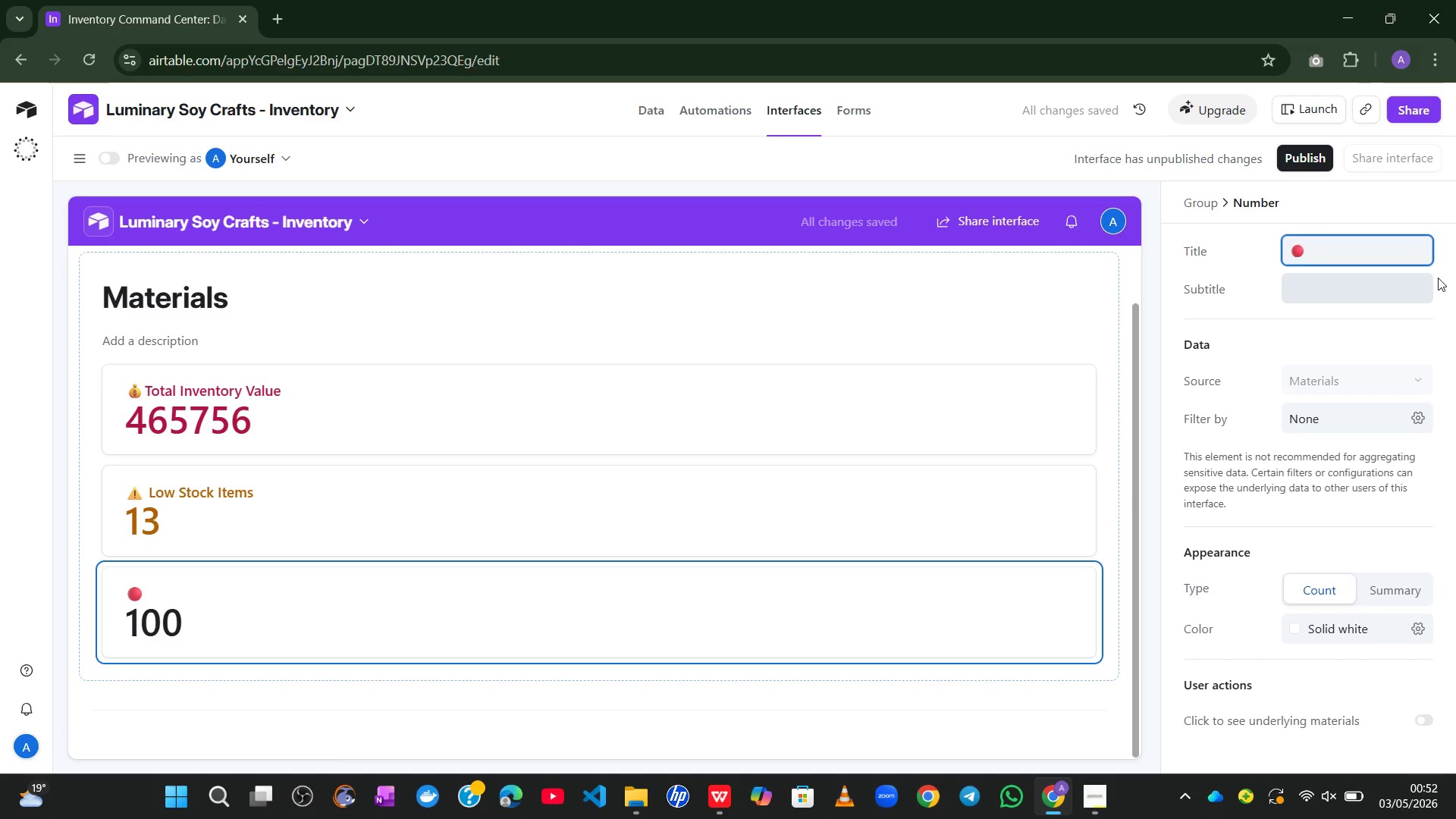 
type( Out of Stack )
 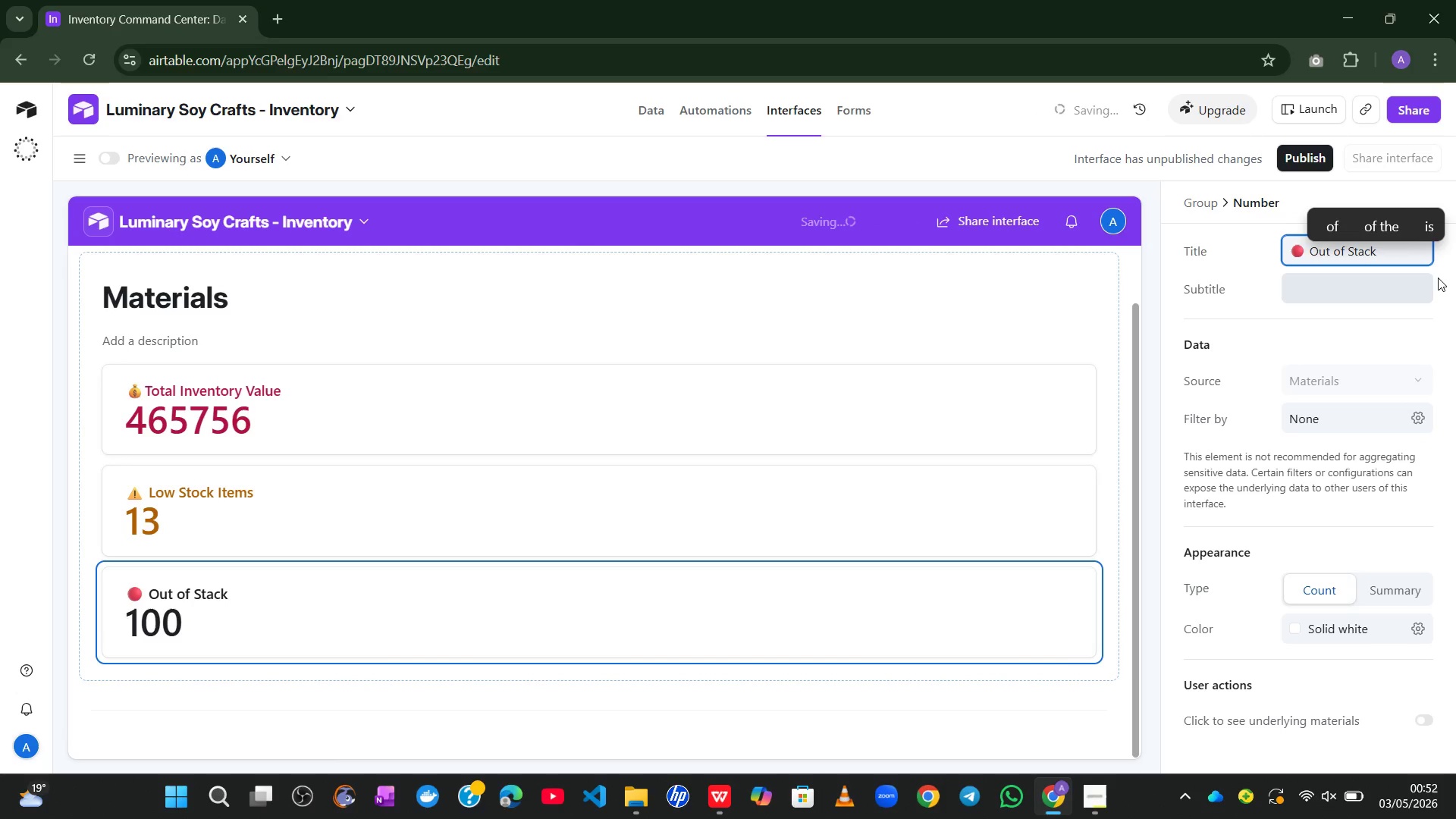 
key(Backspace)
key(Backspace)
key(Backspace)
key(Backspace)
type(ock Count Items)
 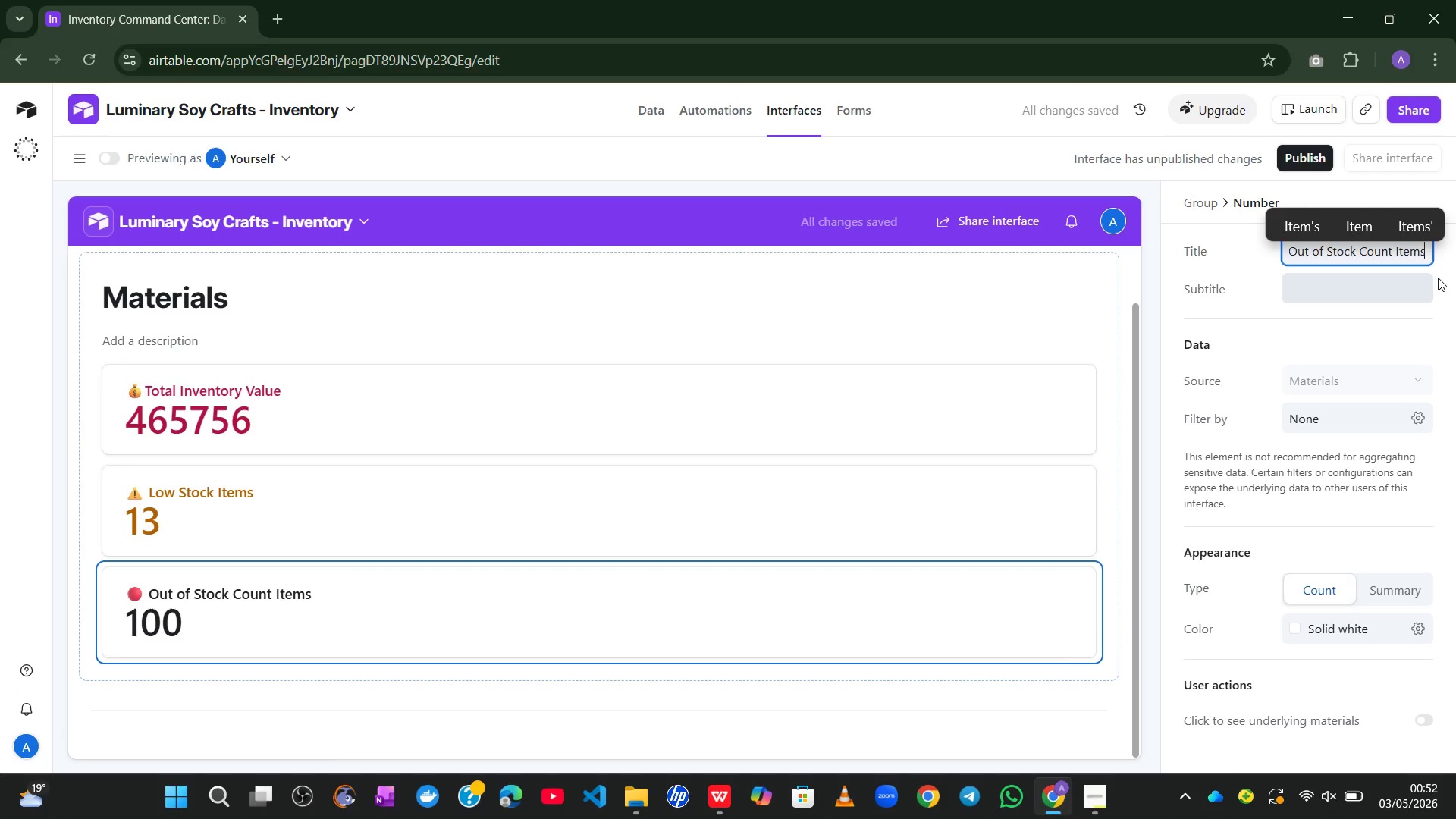 
wait(12.77)
 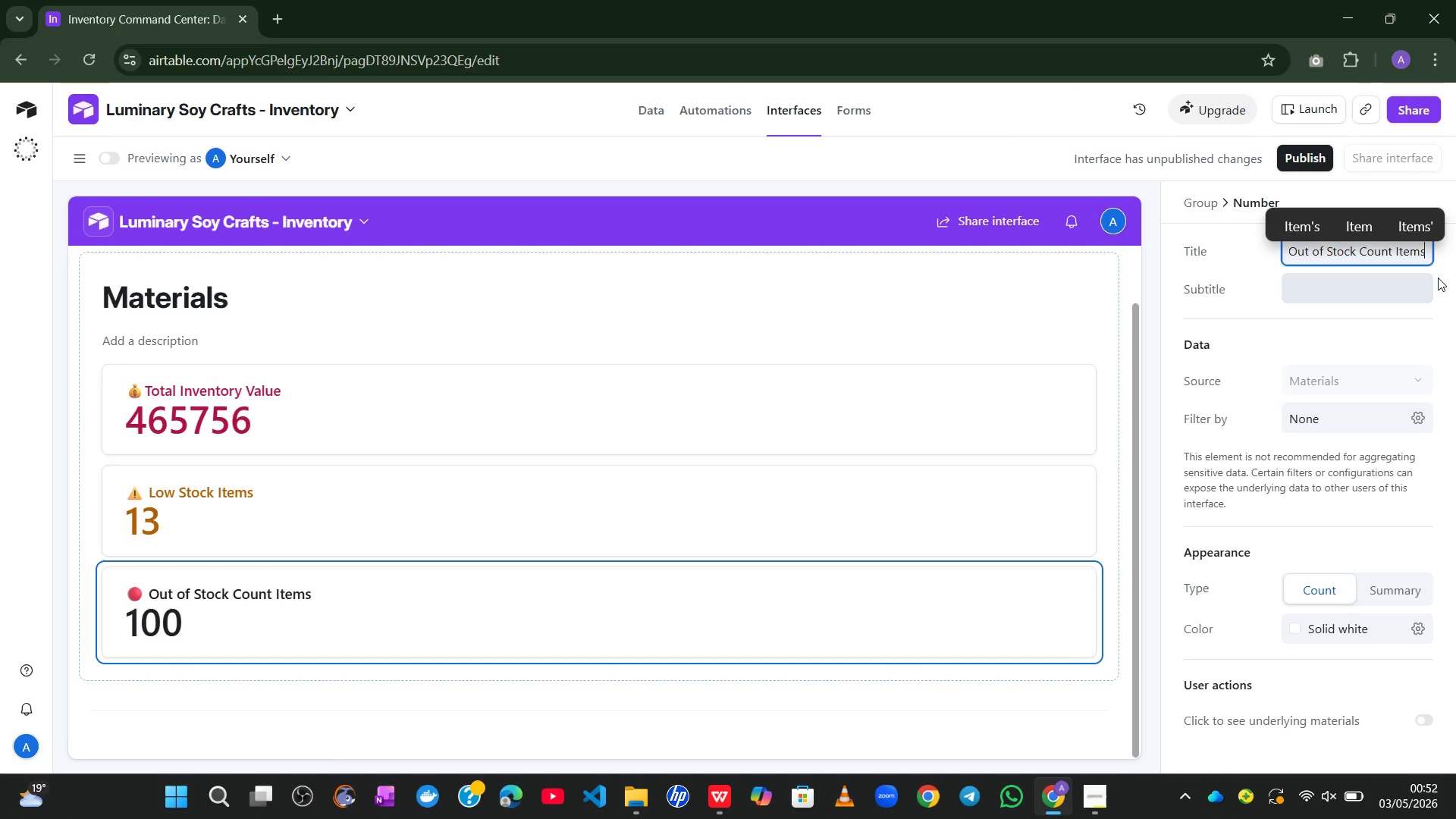 
left_click([1407, 630])
 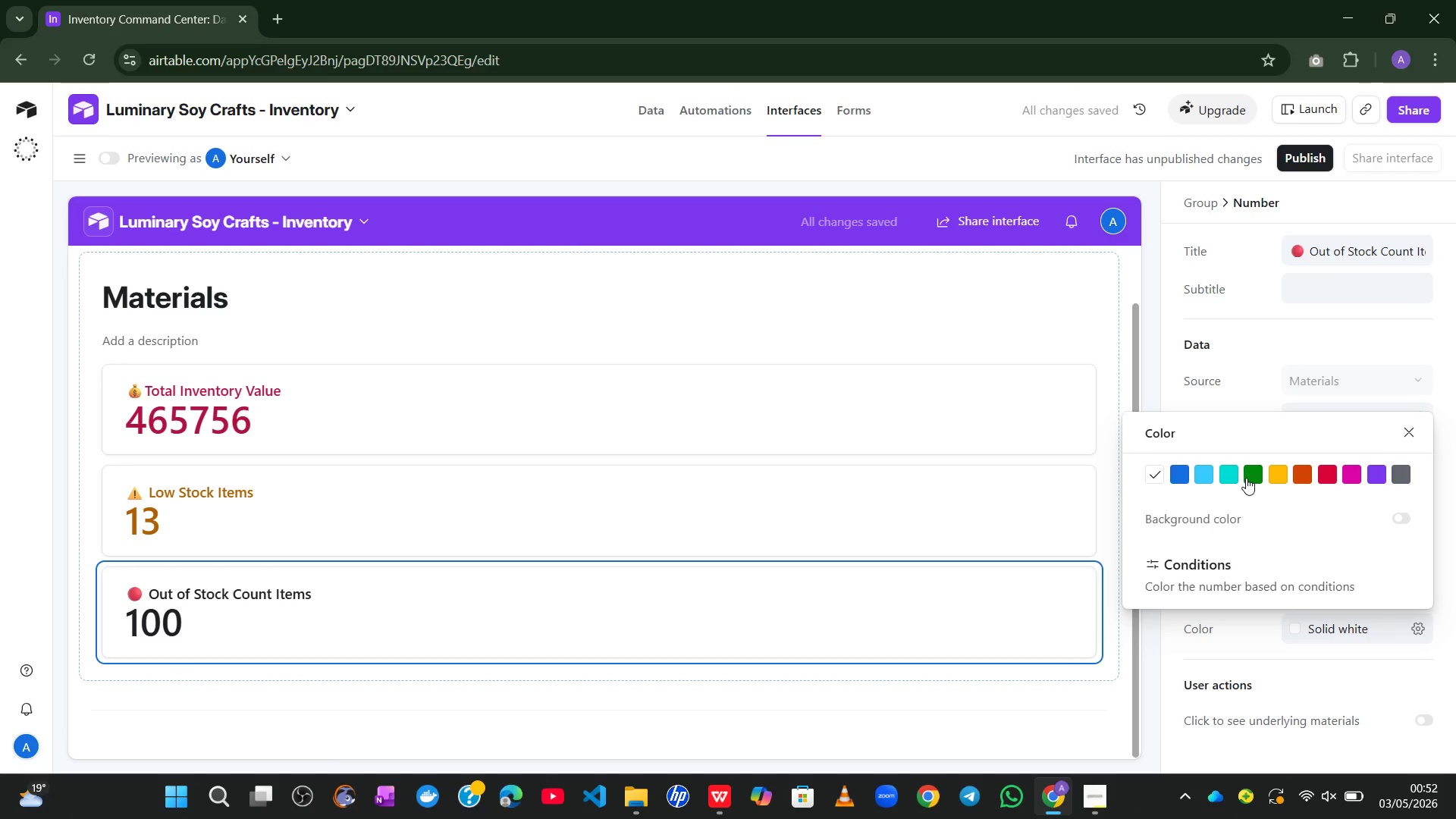 
left_click([1250, 475])
 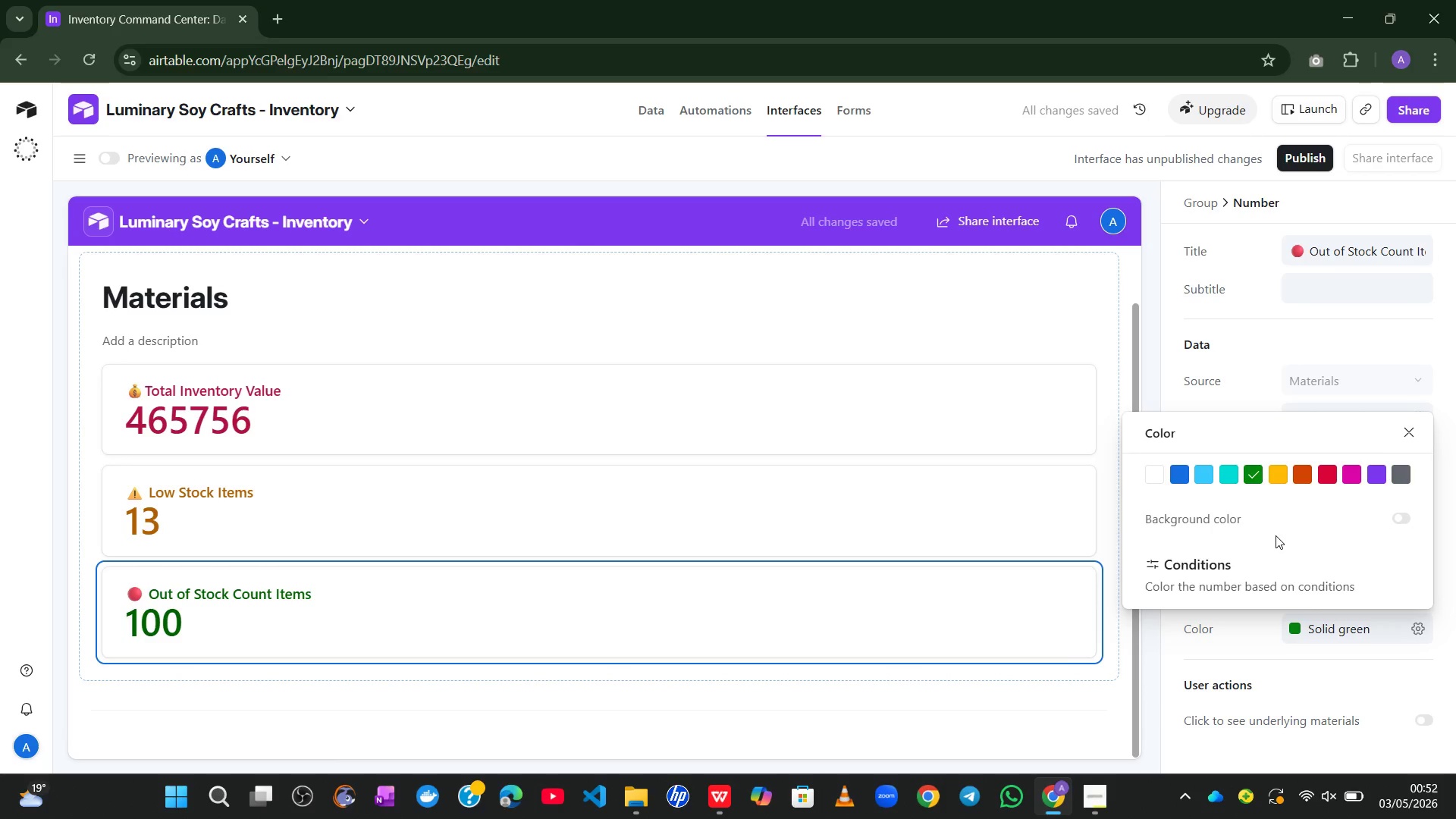 
left_click([1241, 629])
 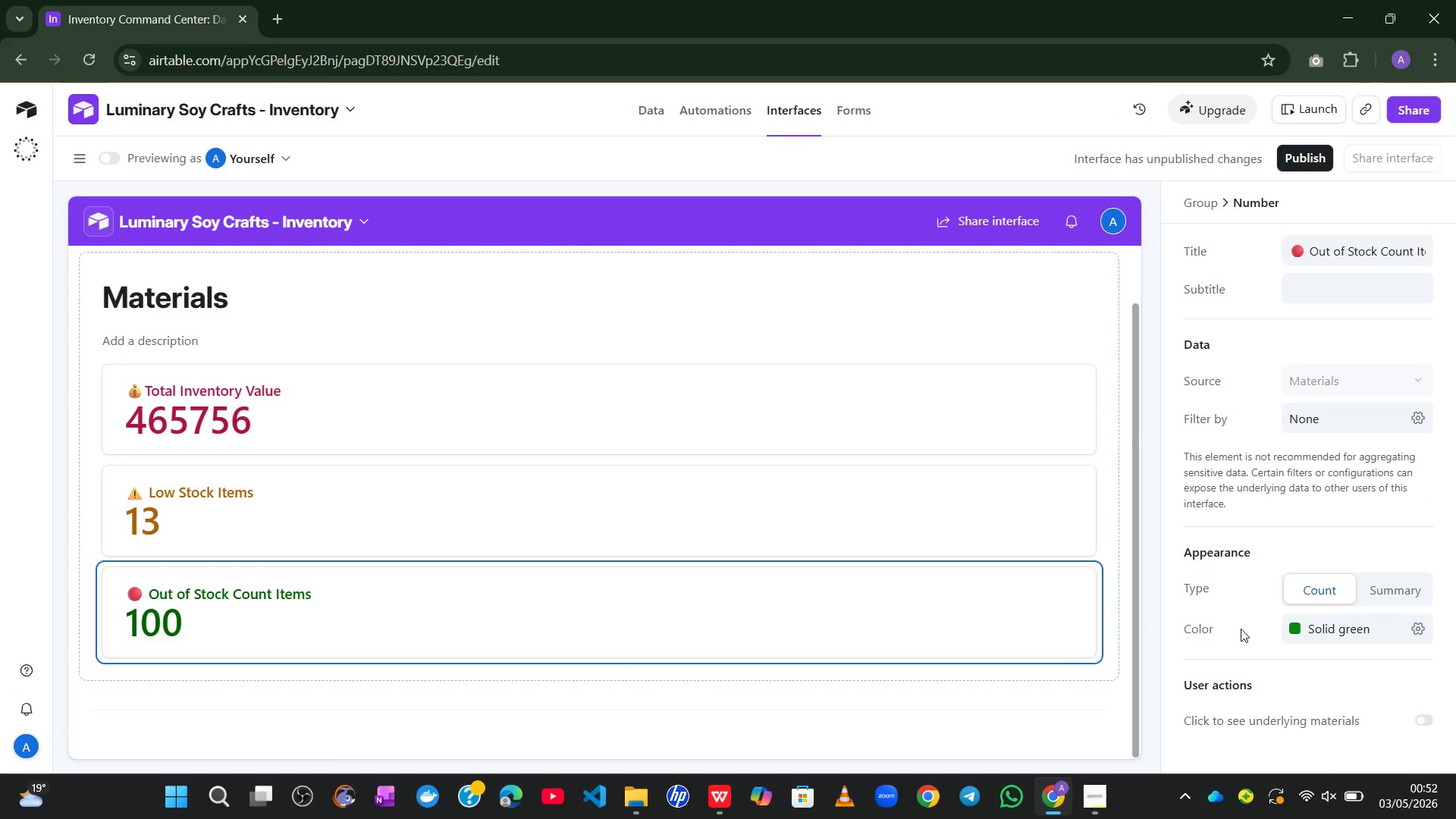 
wait(9.25)
 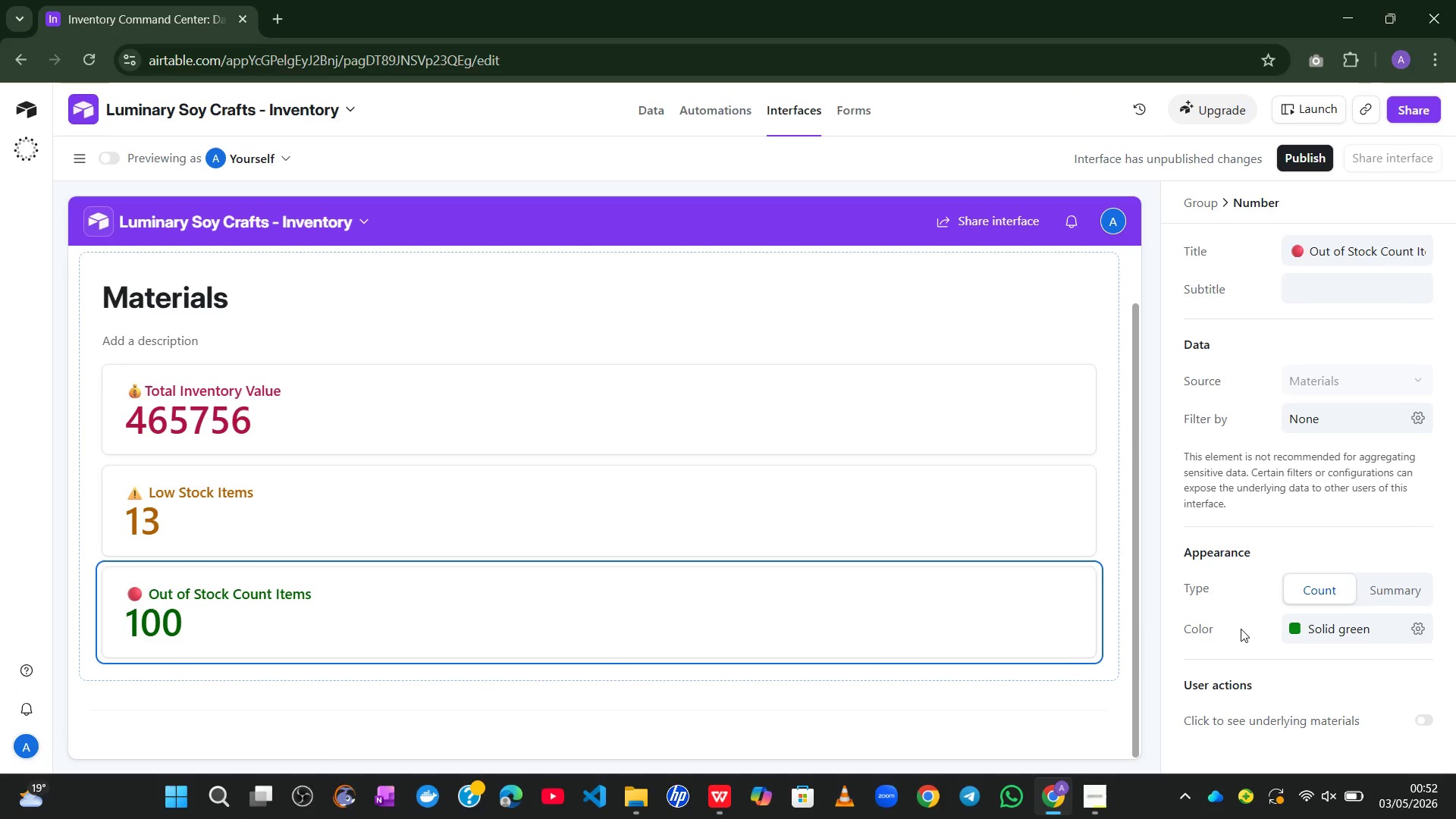 
left_click([1410, 420])
 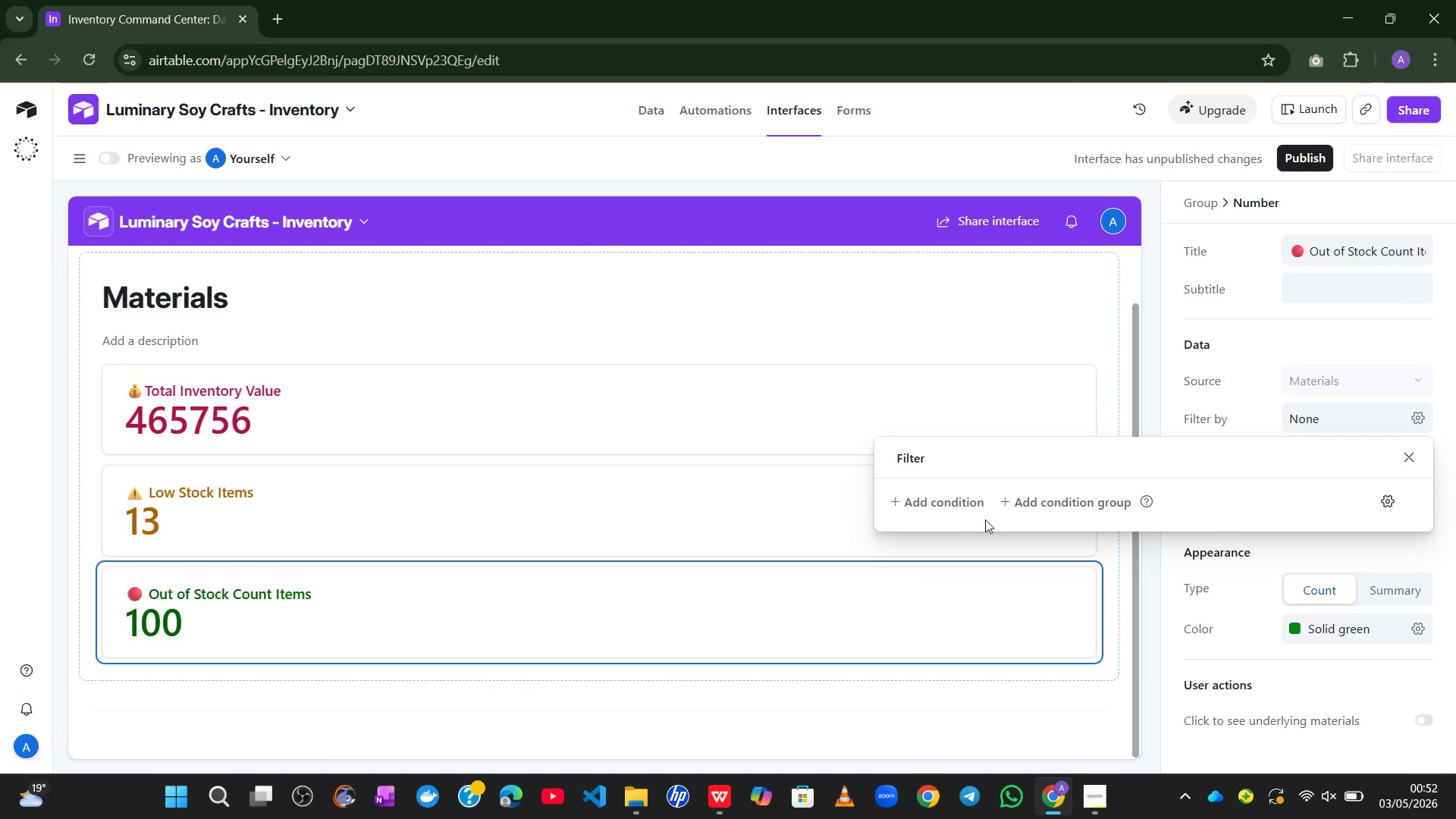 
left_click([963, 513])
 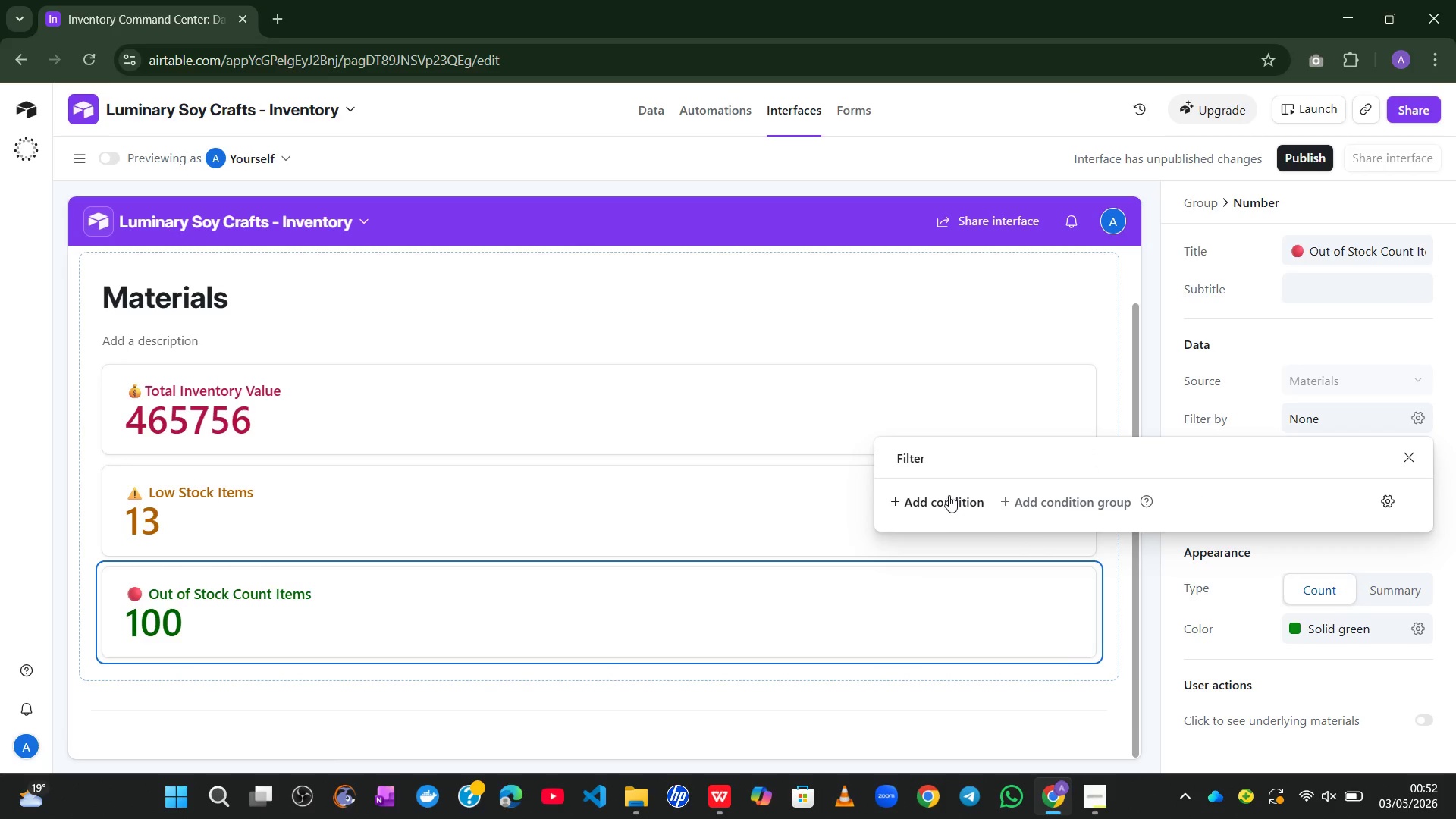 
left_click([949, 495])
 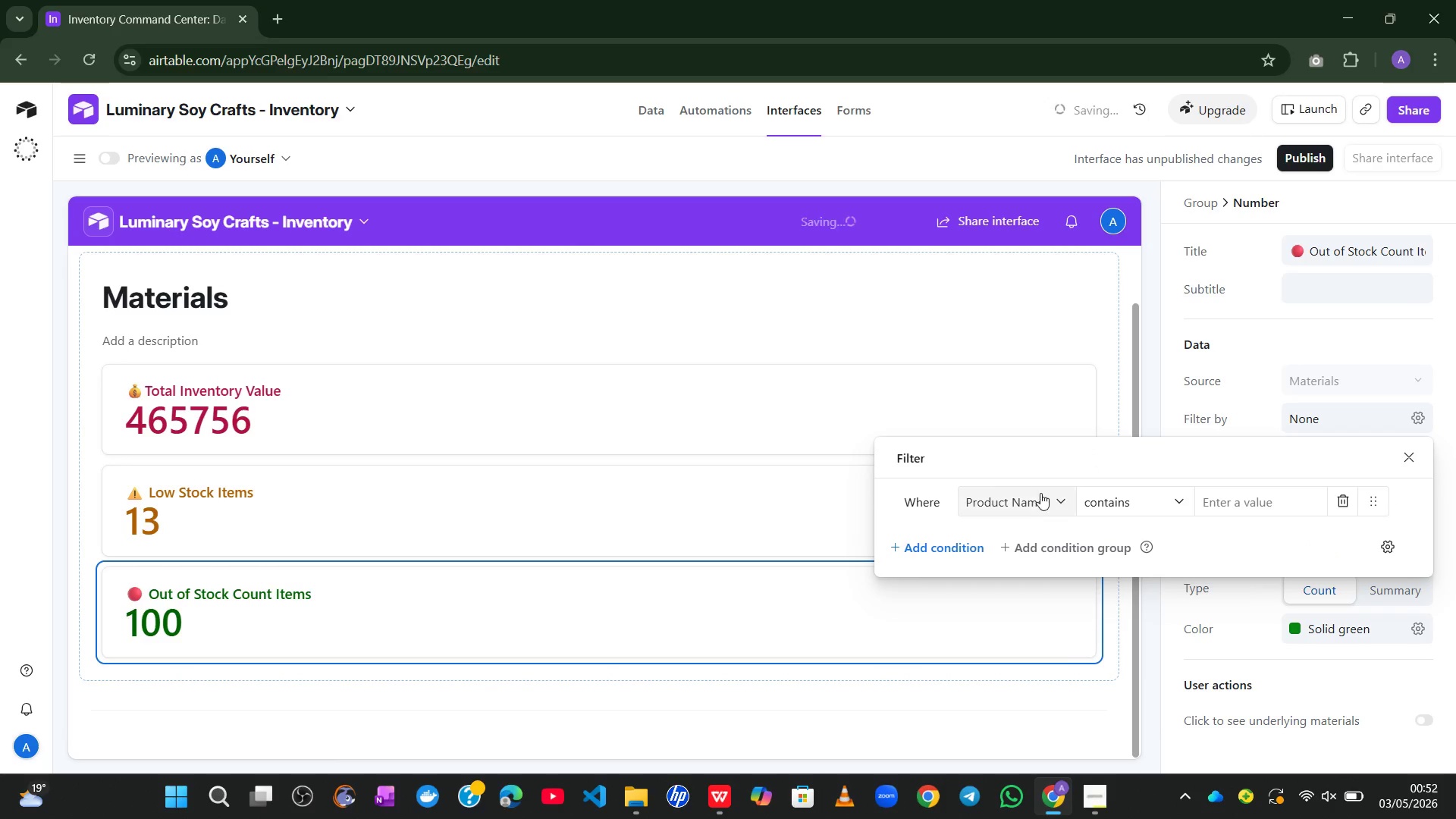 
left_click([1036, 491])
 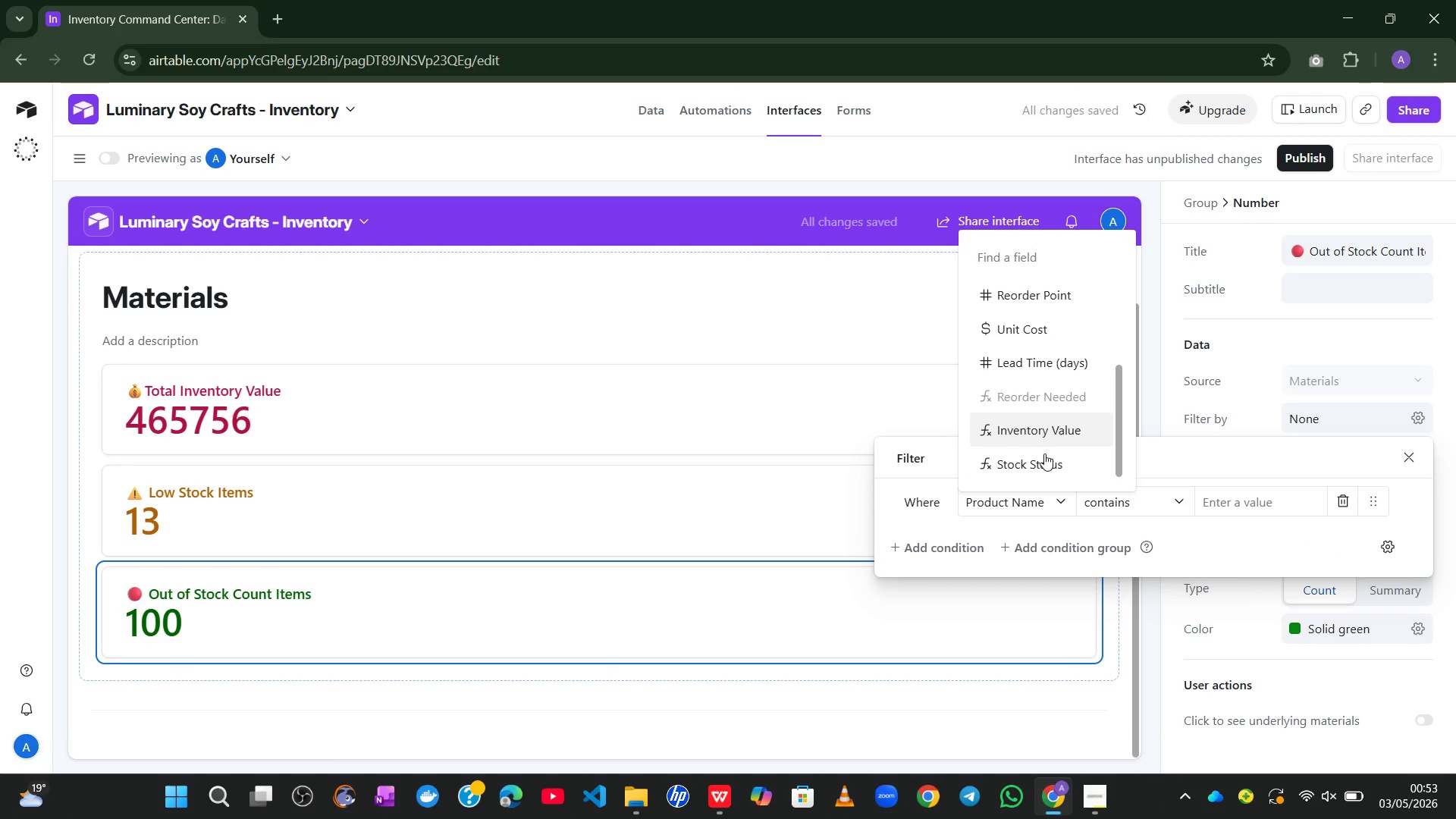 
left_click([1040, 463])
 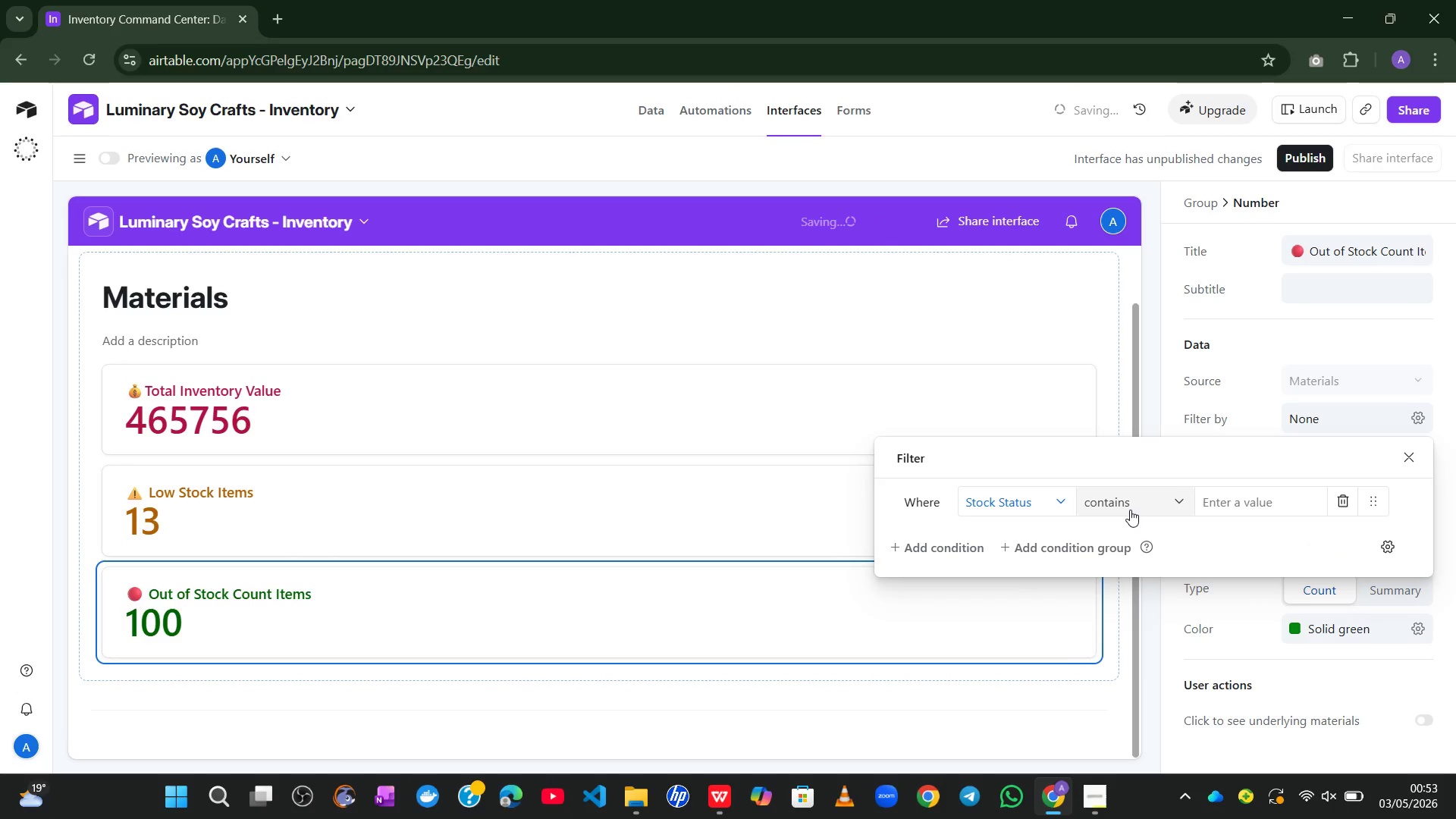 
left_click([1130, 510])
 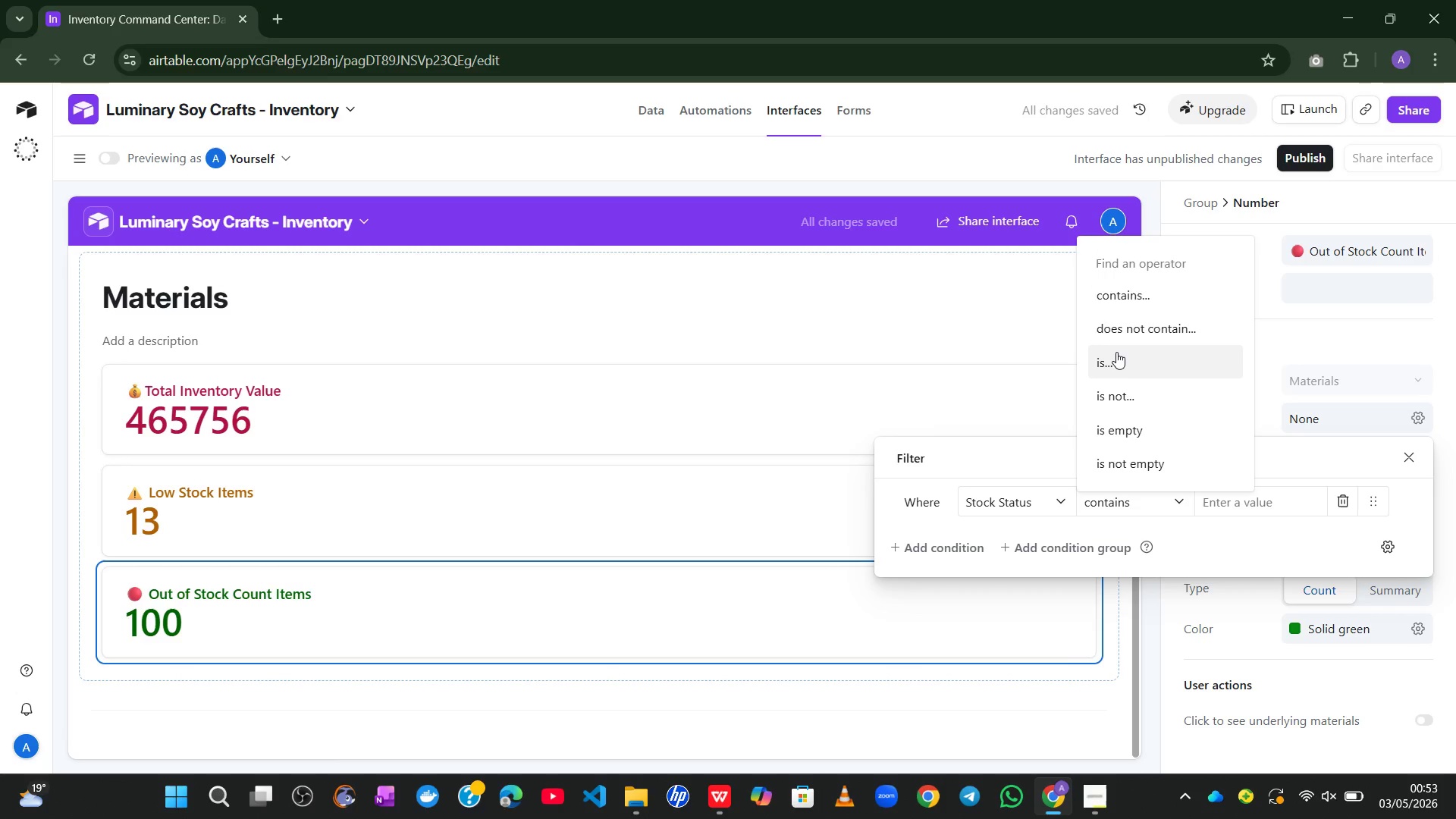 
left_click([1115, 360])
 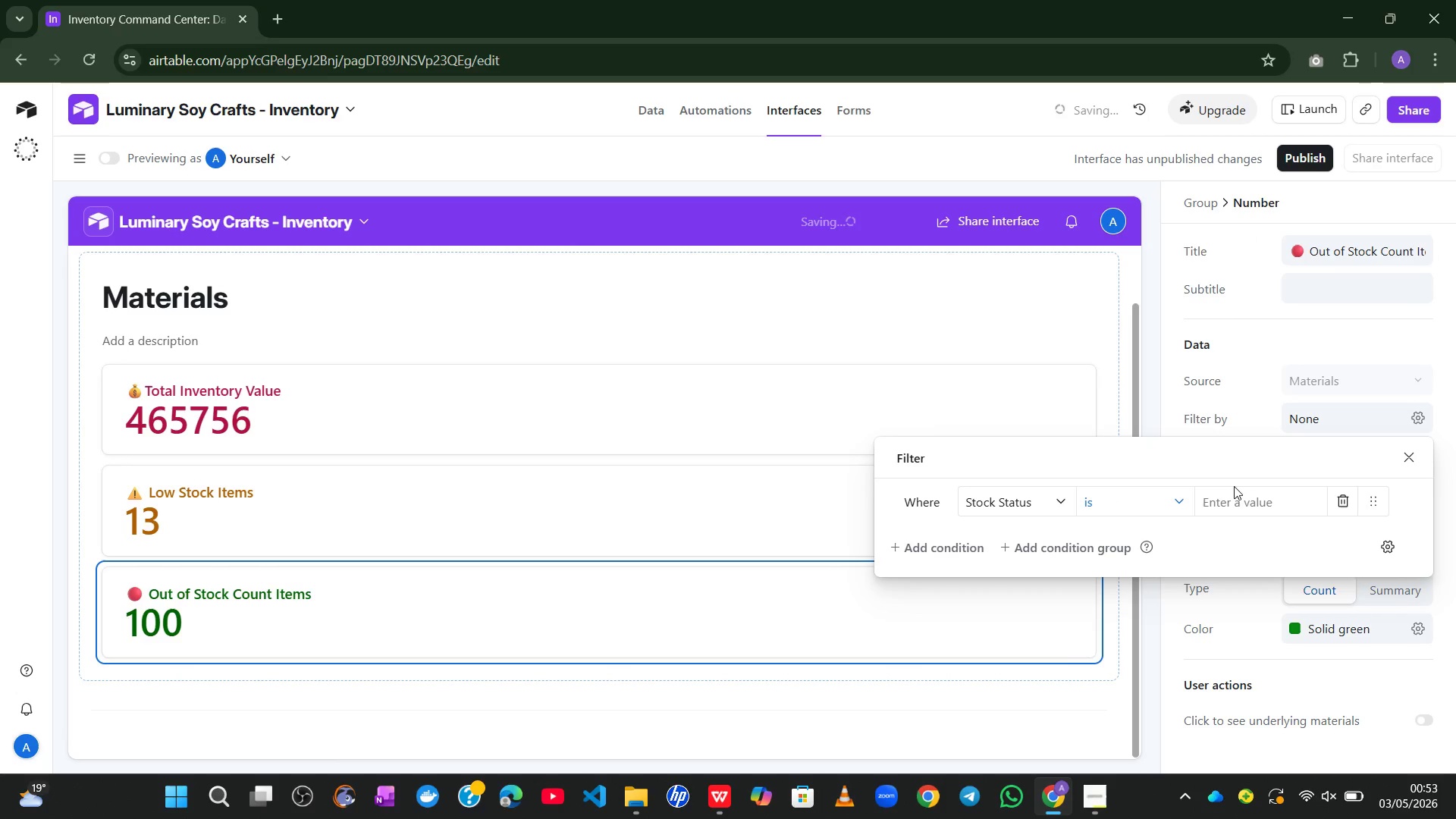 
left_click([1232, 491])
 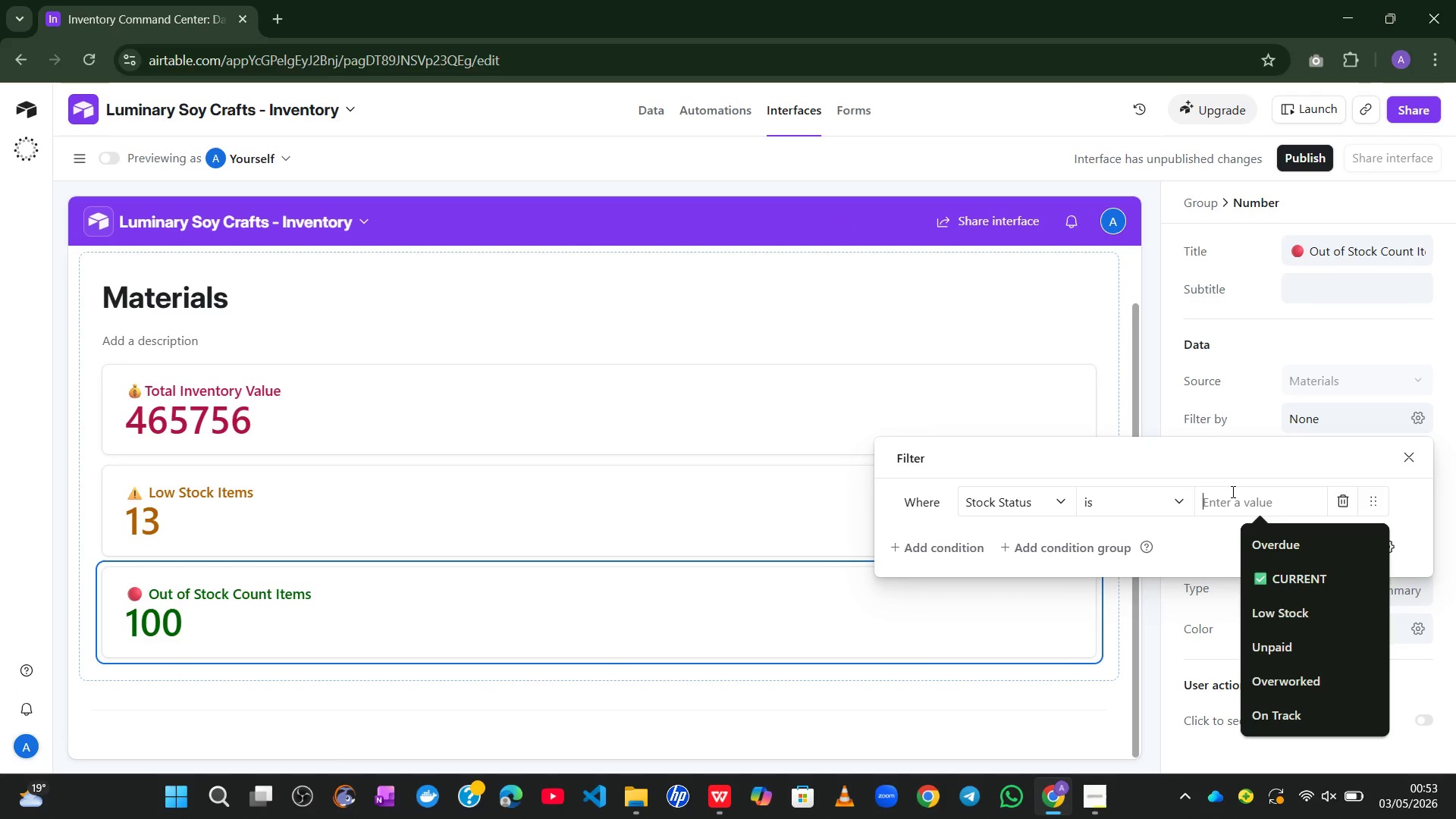 
wait(7.42)
 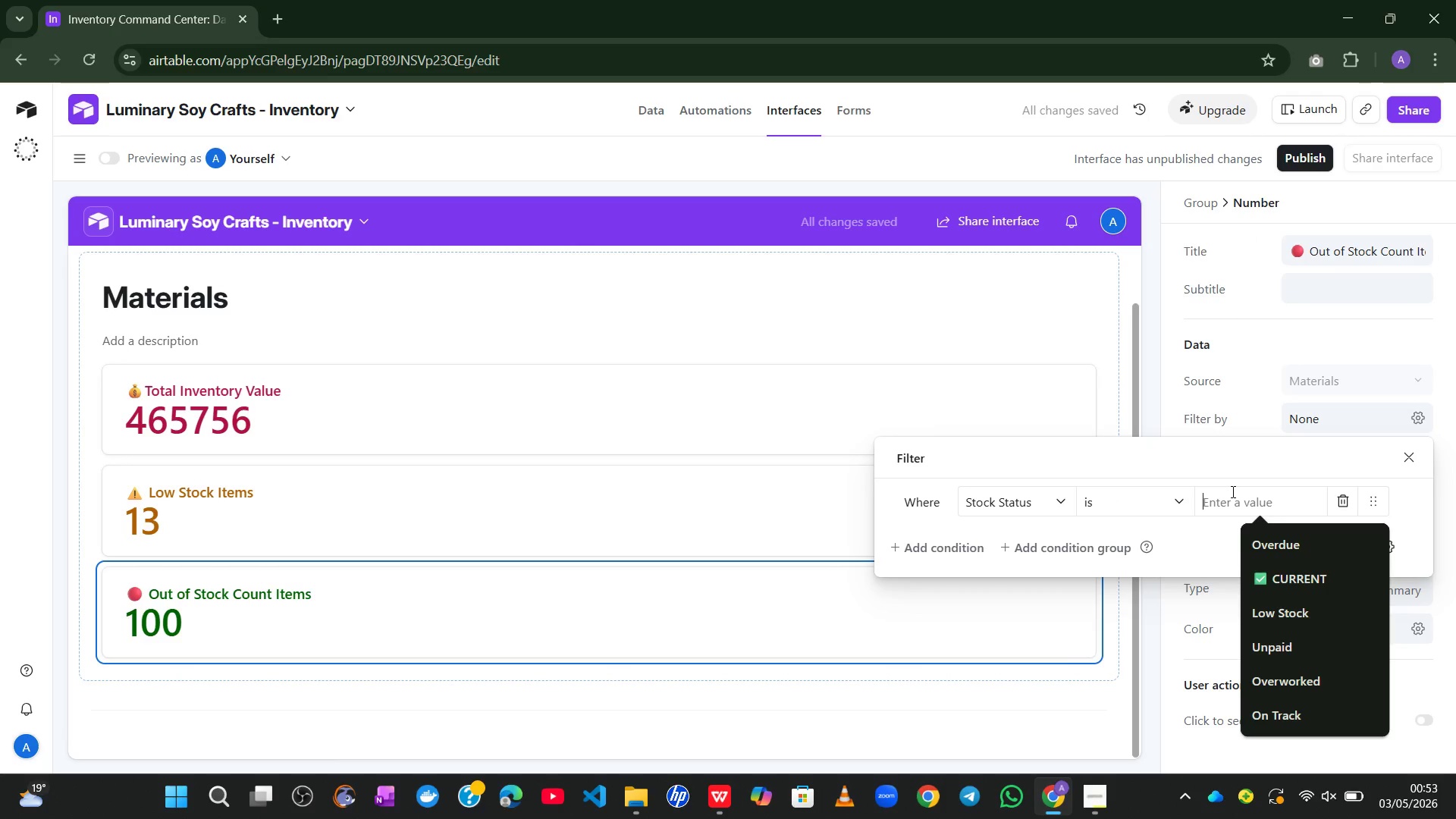 
type(Out of Stock)
 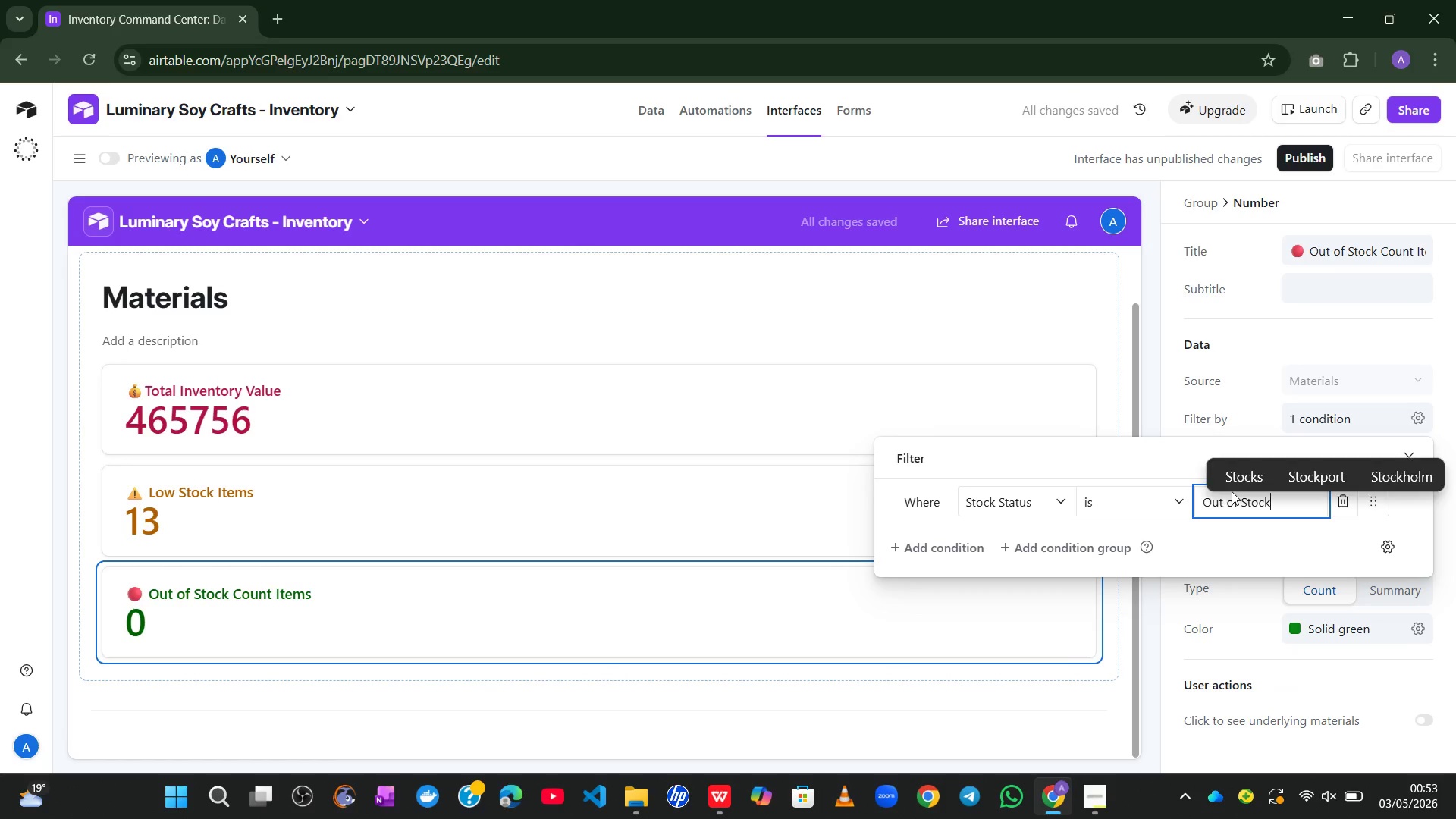 
left_click([1229, 634])
 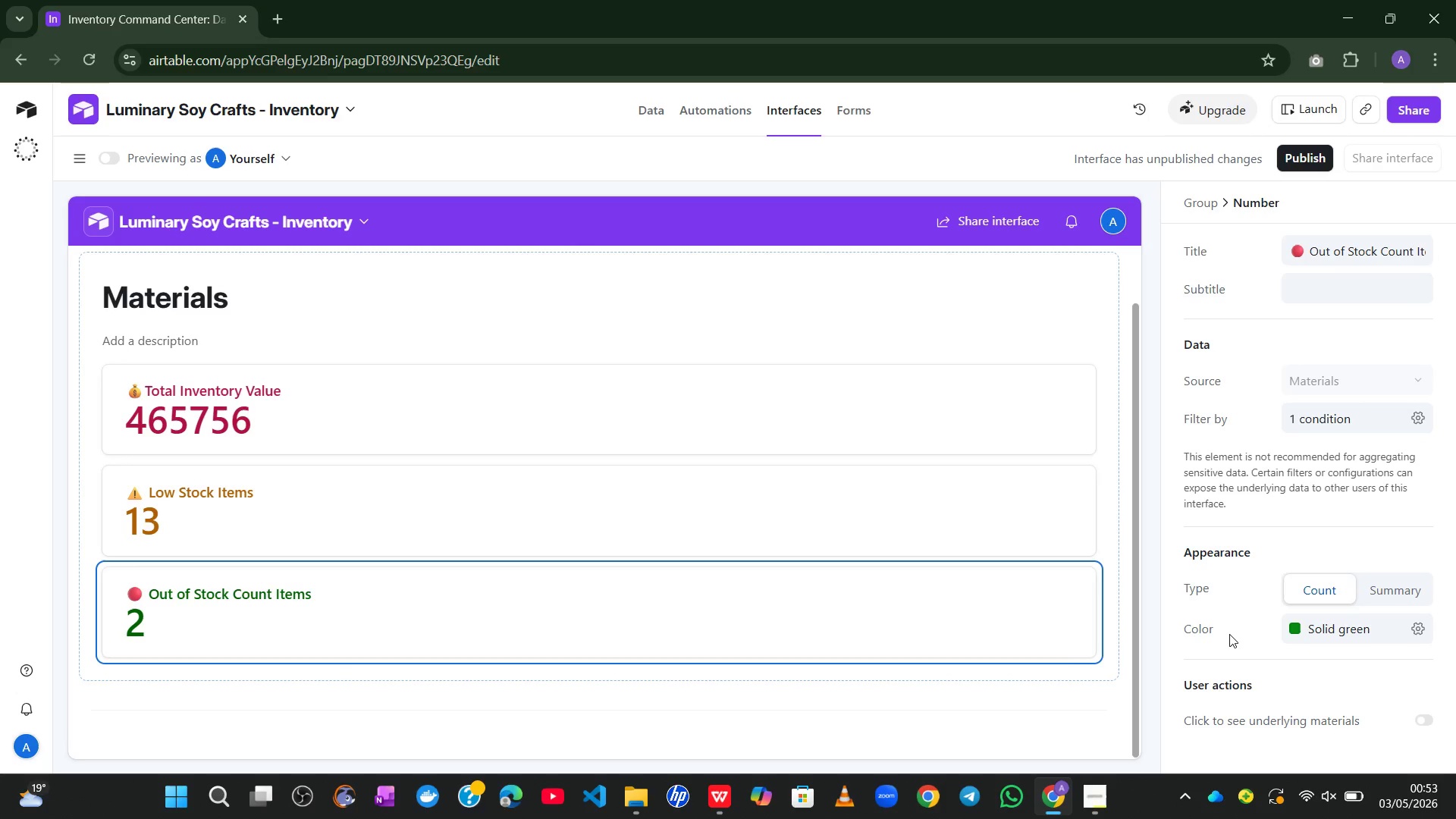 
wait(10.03)
 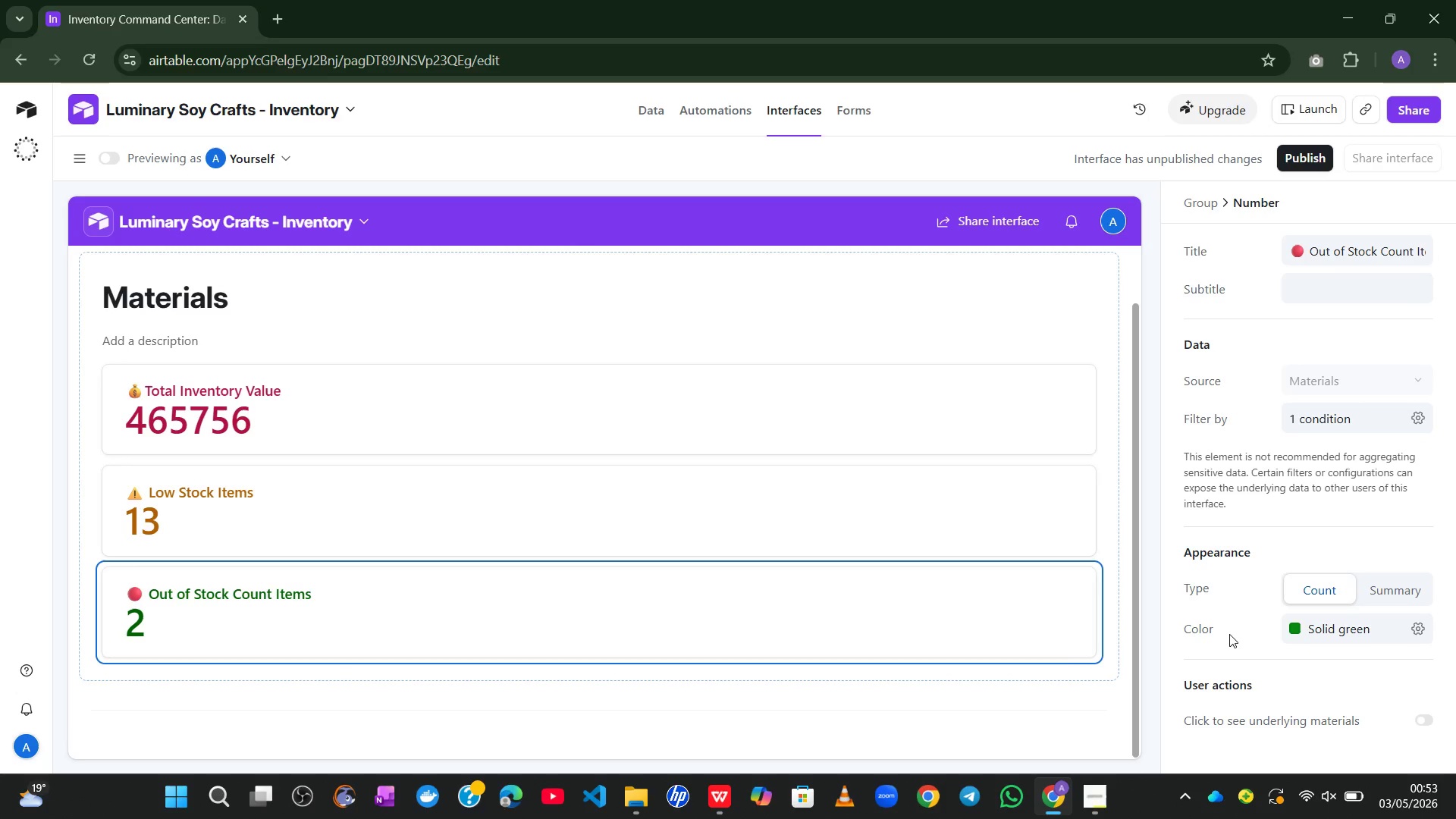 
double_click([1401, 253])
 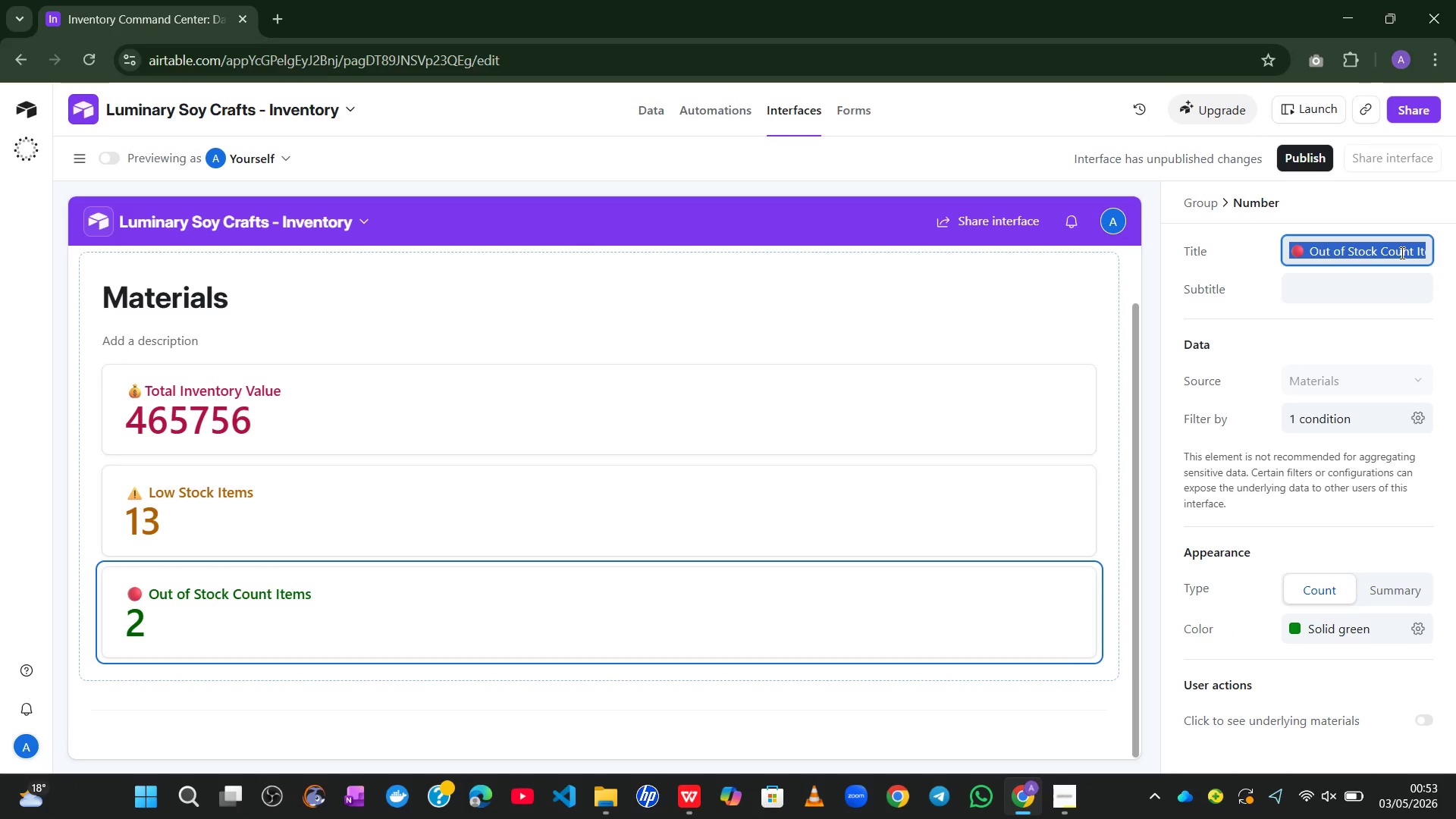 
double_click([1401, 253])
 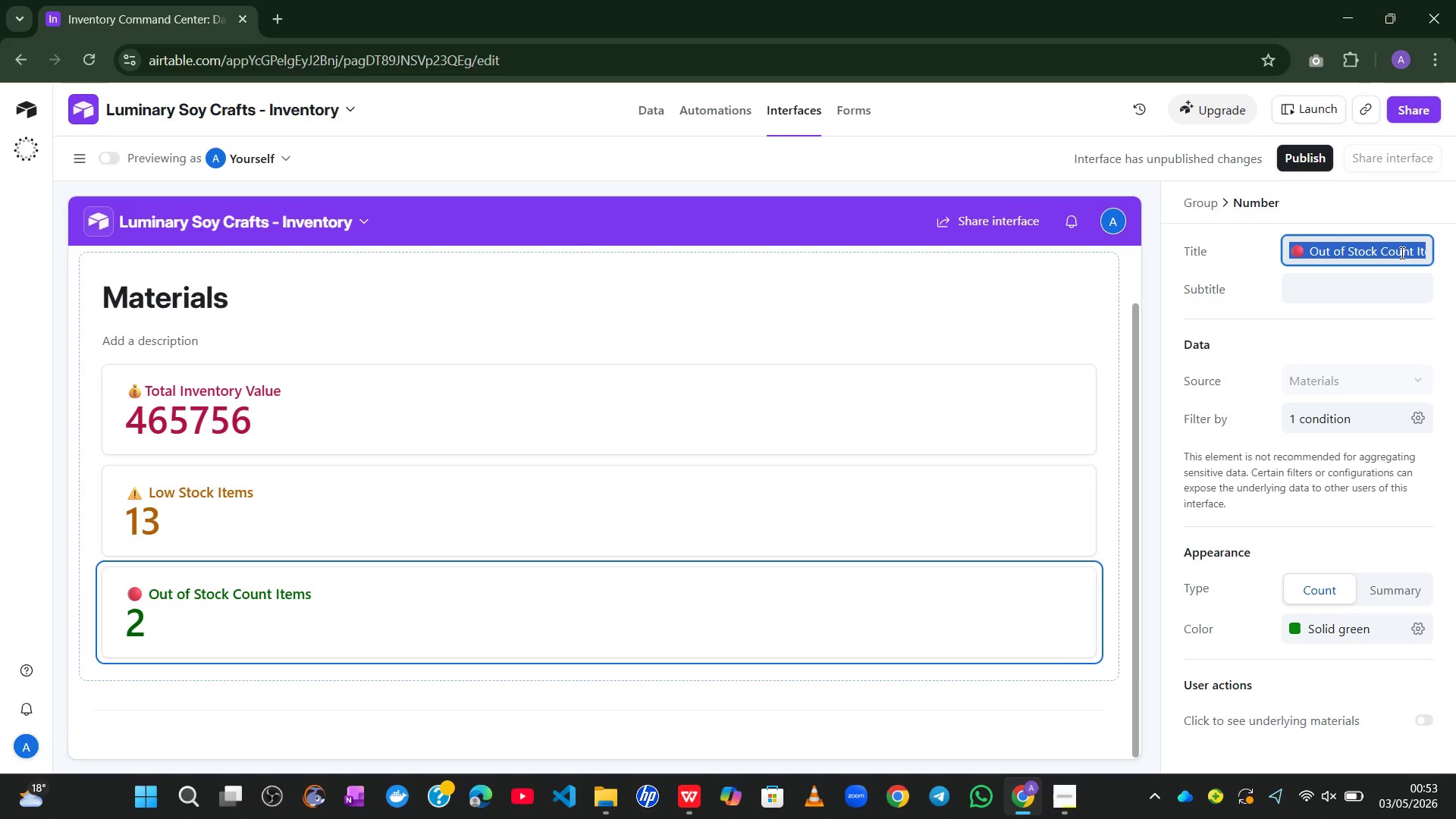 
triple_click([1401, 253])
 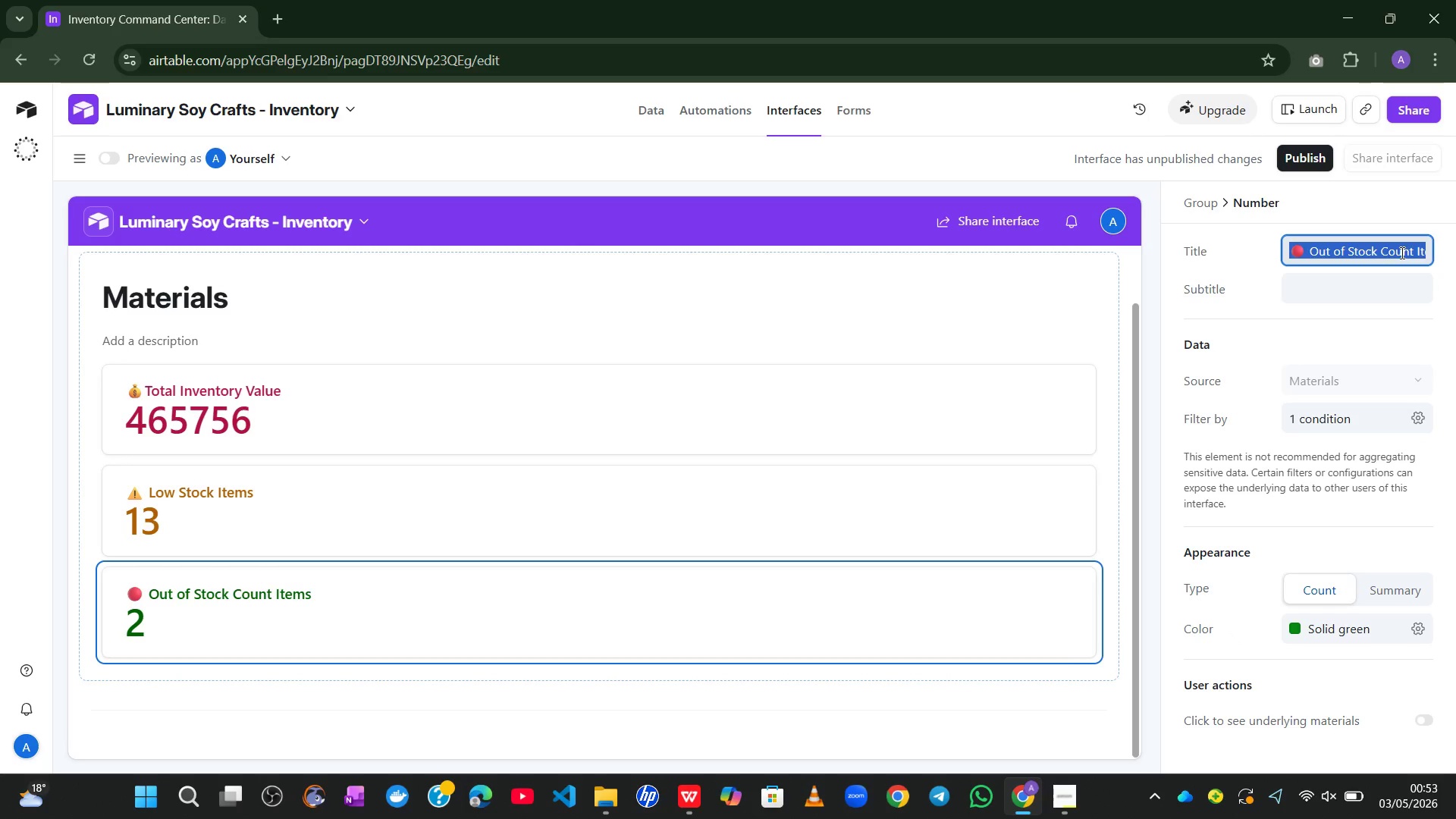 
double_click([1401, 253])
 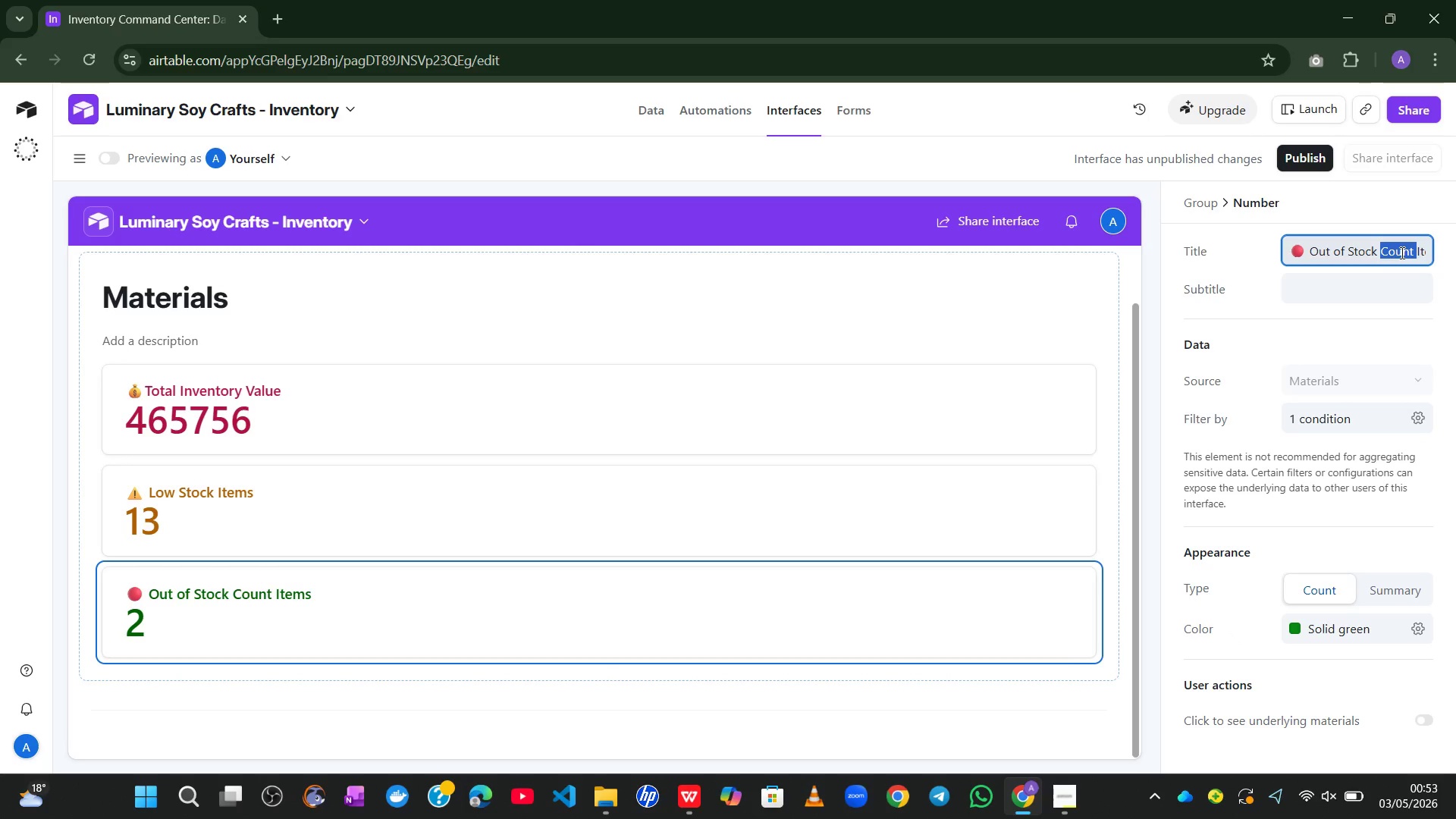 
key(Backspace)
 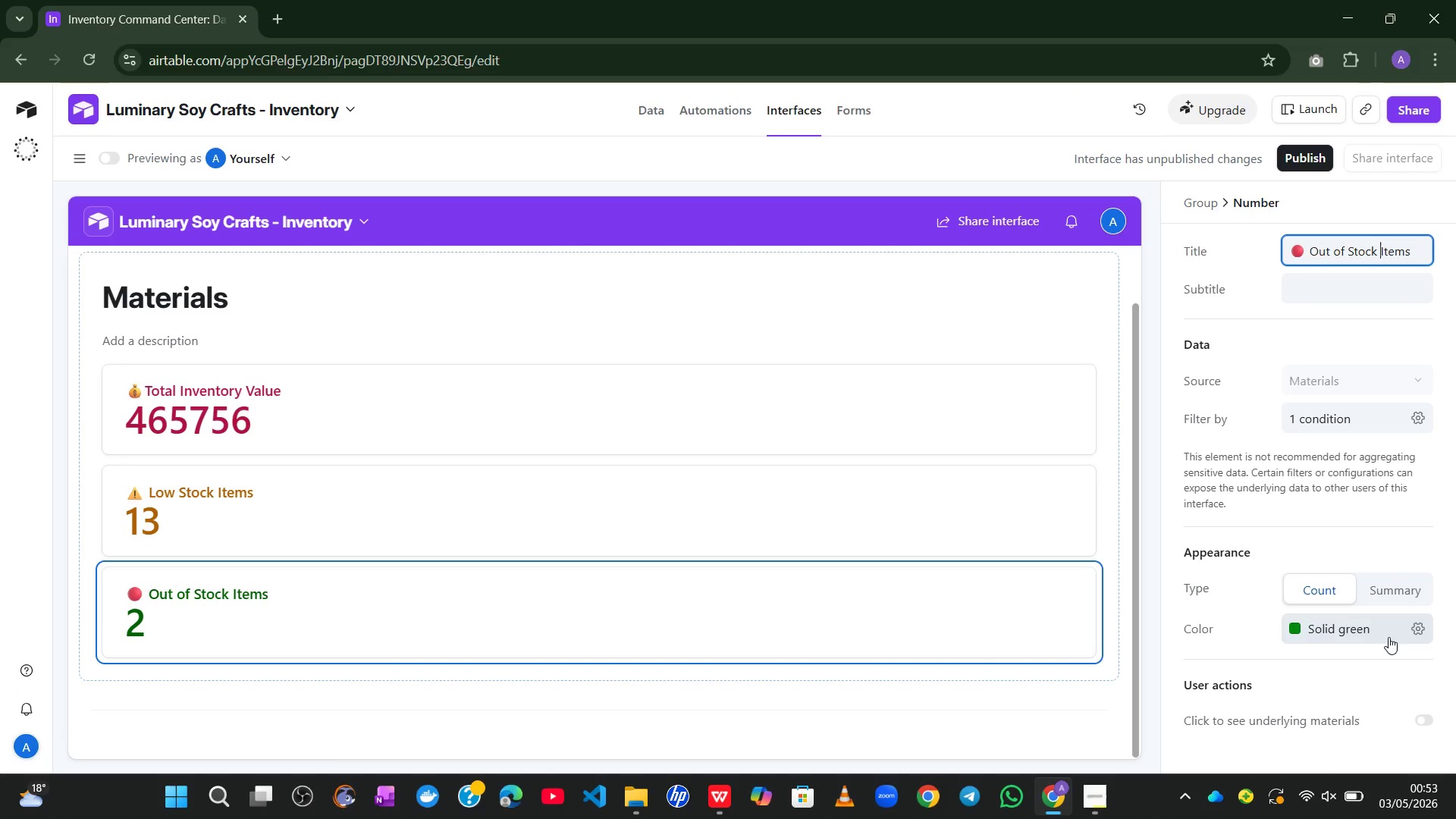 
wait(18.12)
 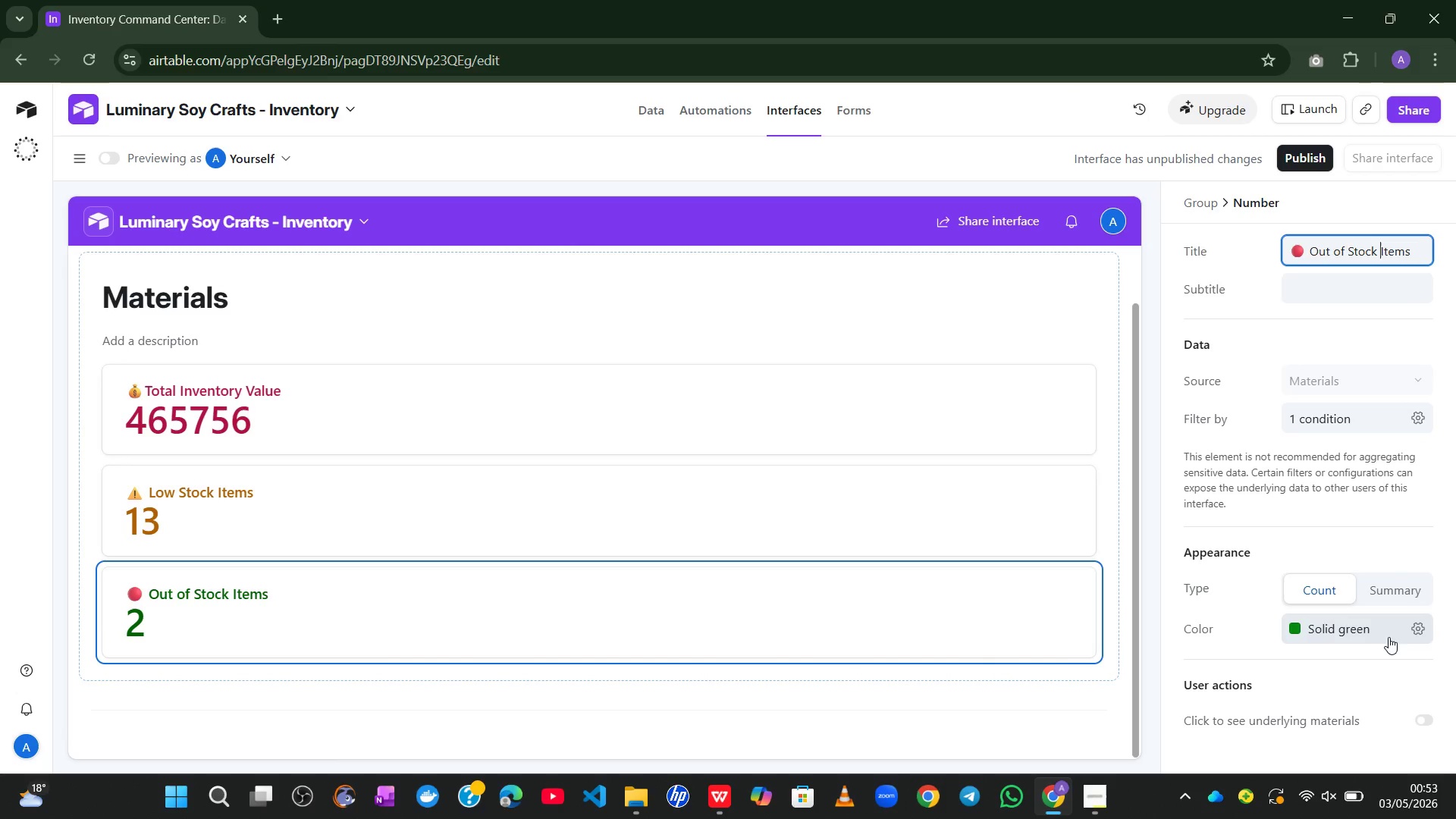 
left_click([1407, 584])
 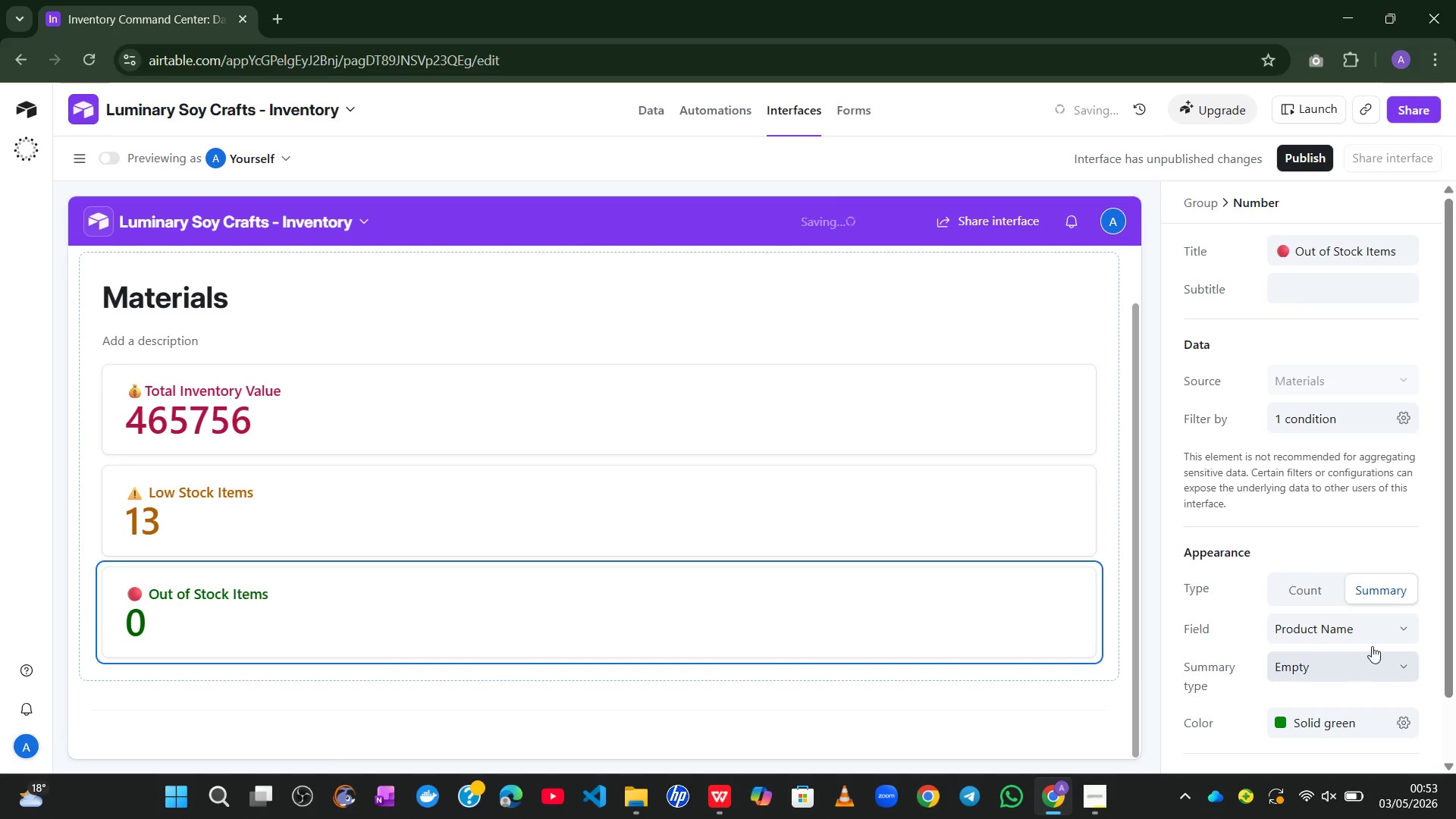 
left_click([1390, 628])
 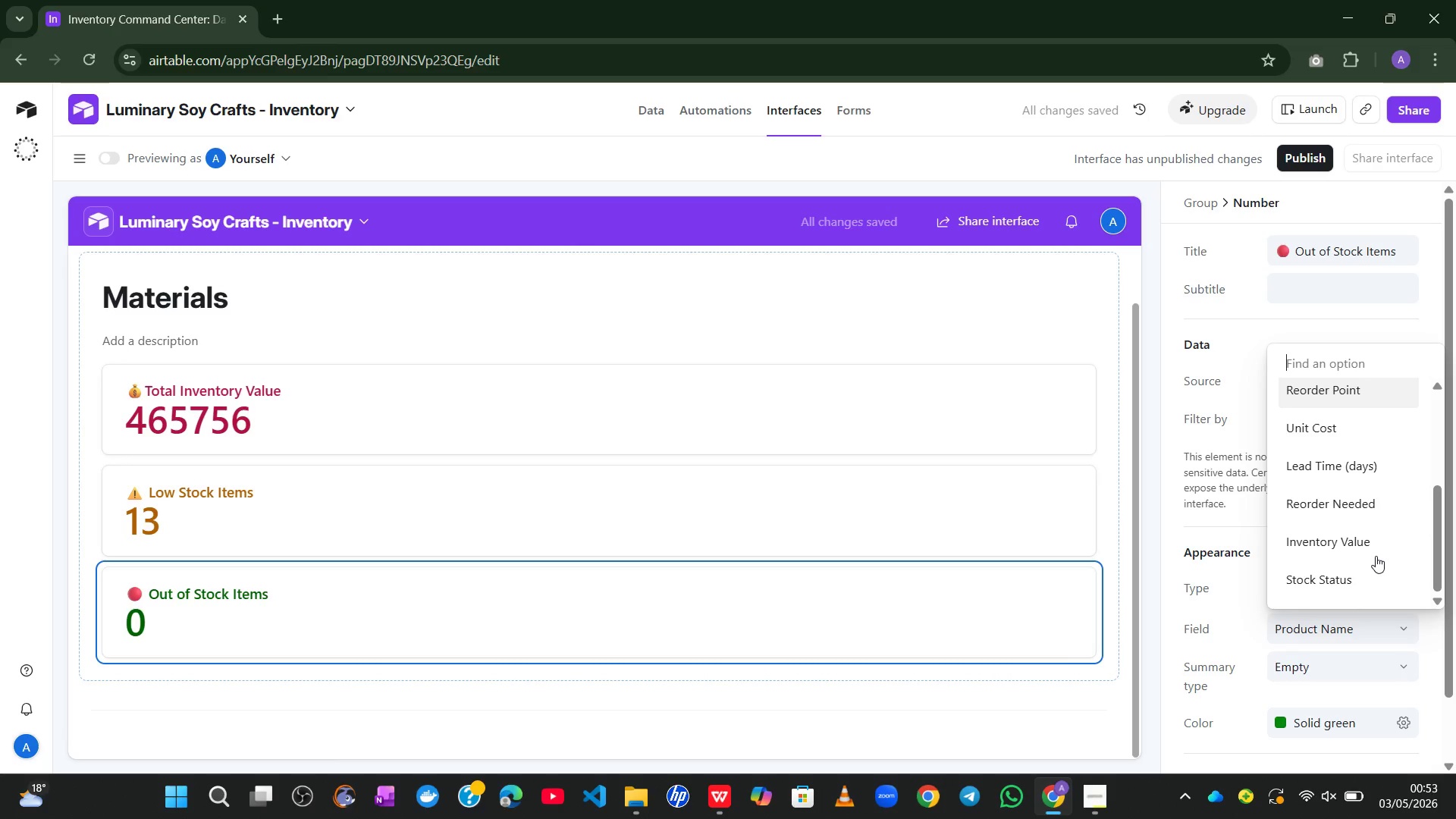 
left_click([1348, 587])
 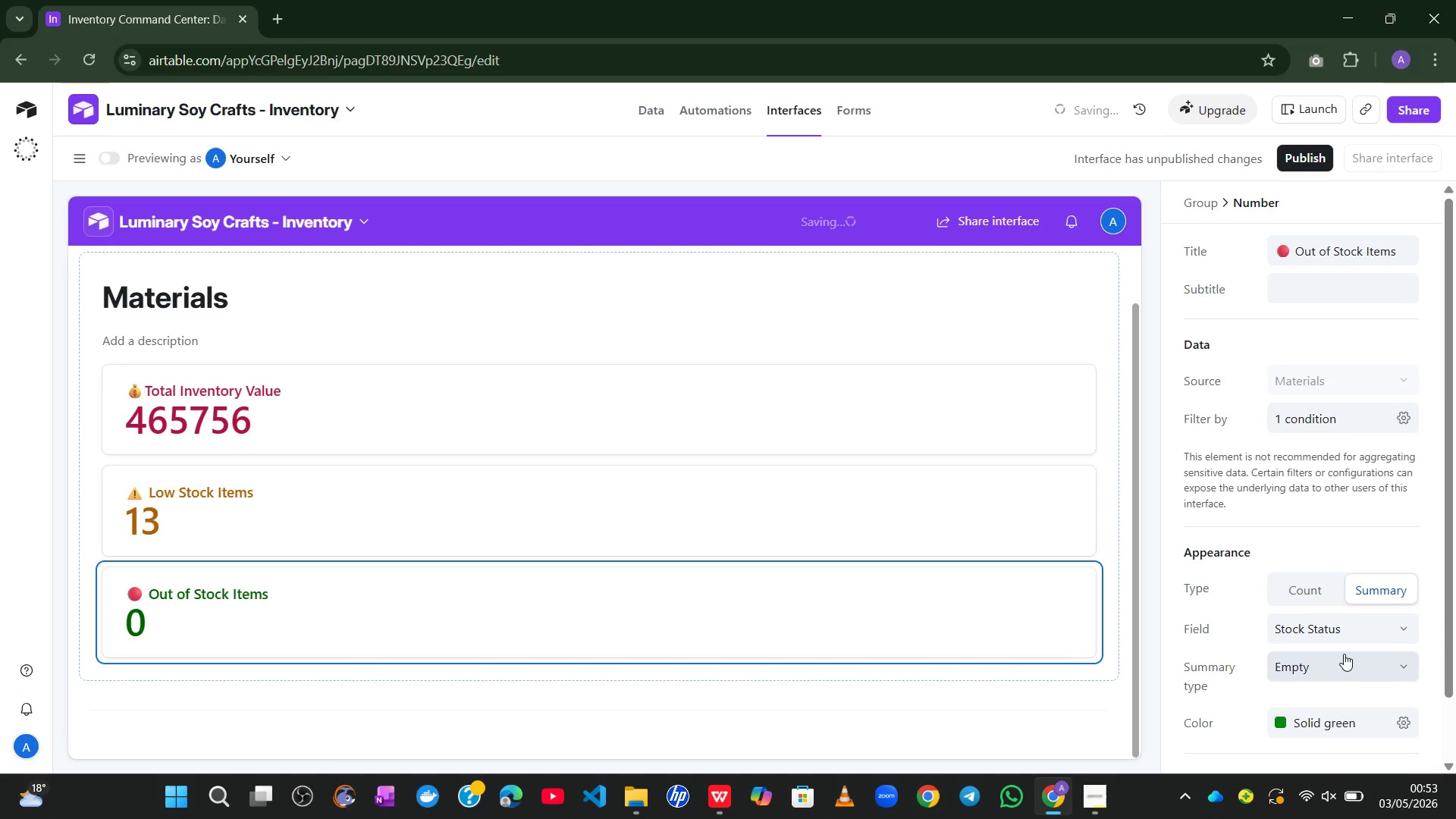 
left_click([1337, 669])
 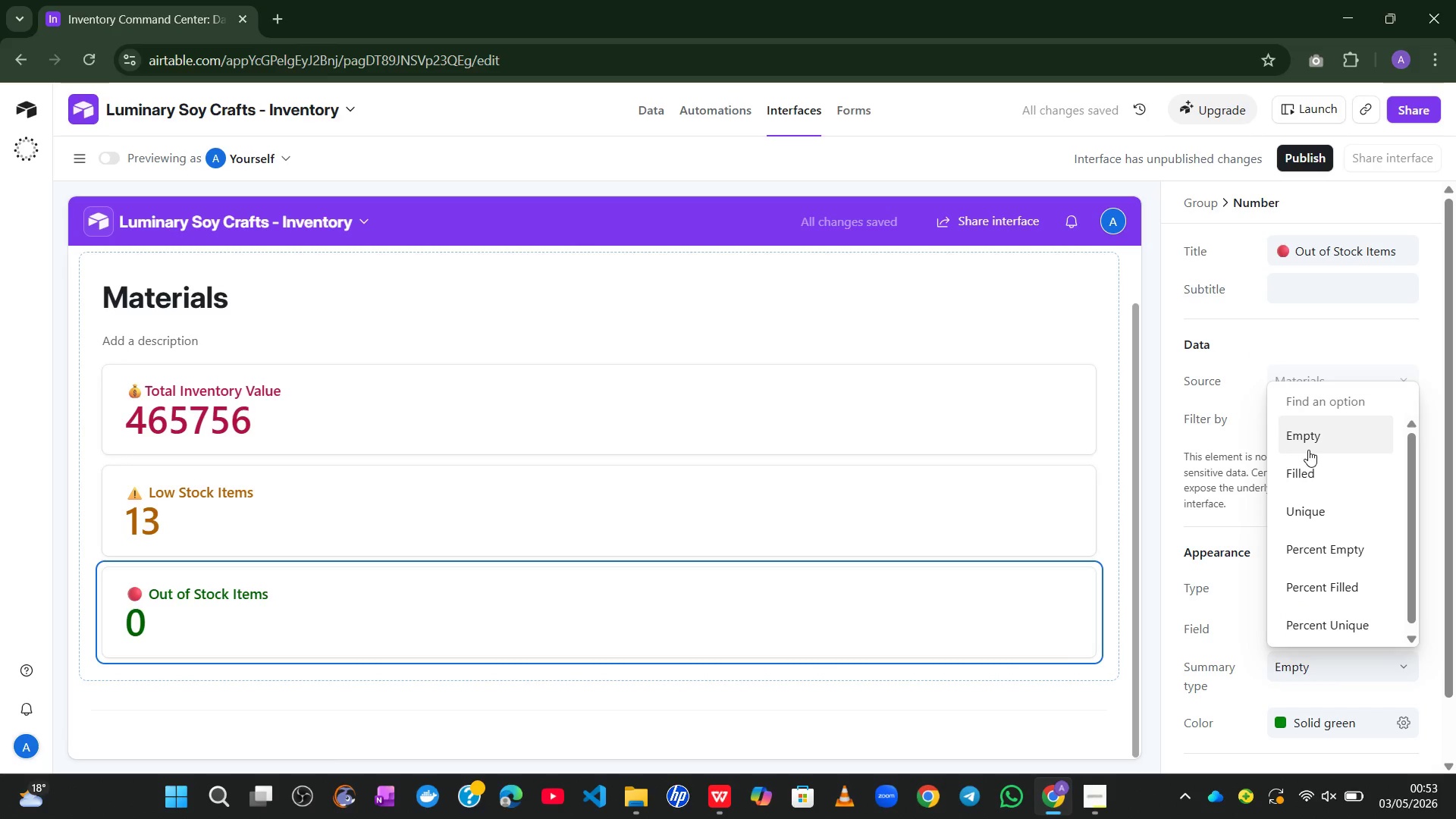 
left_click([1304, 479])
 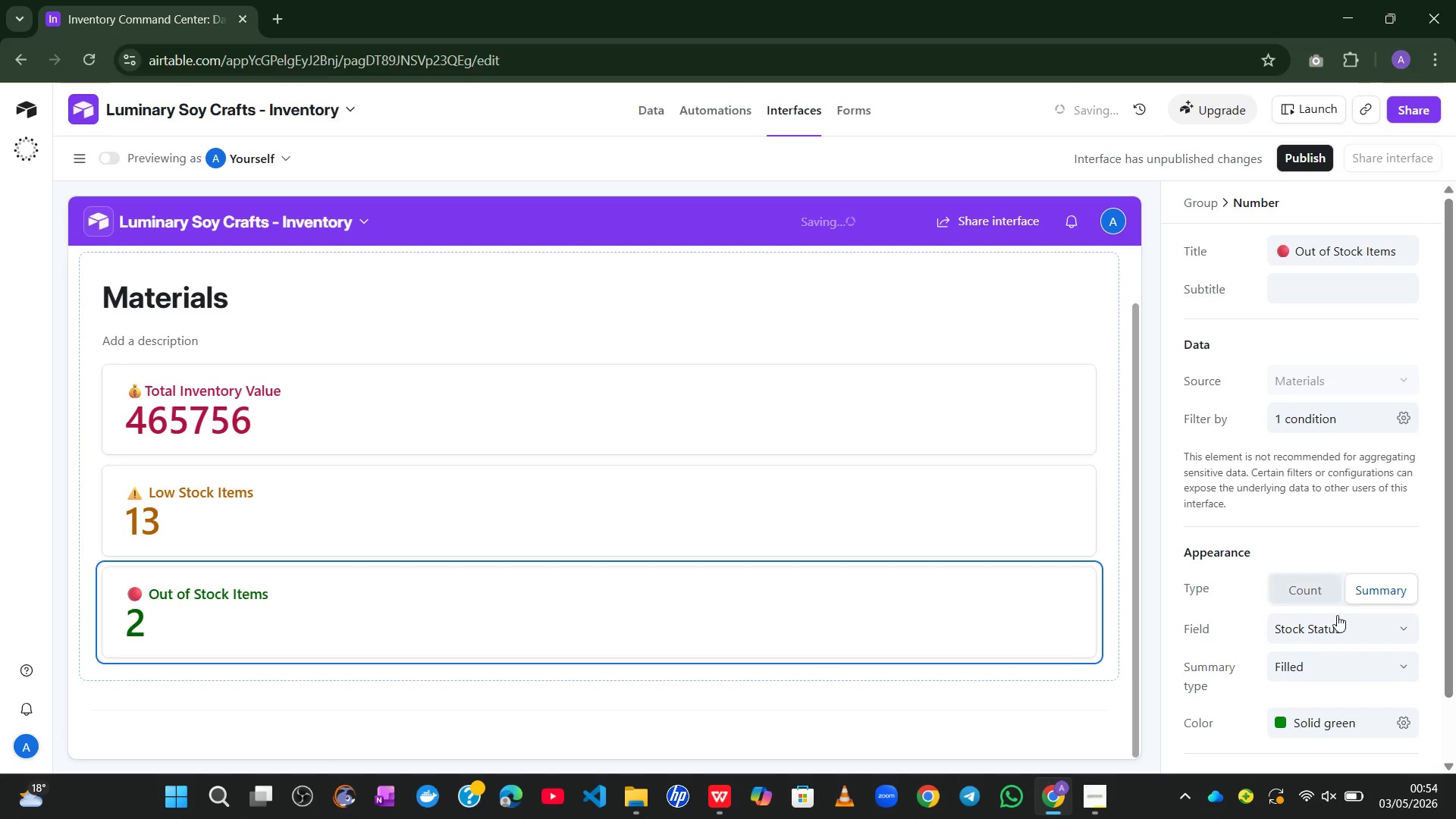 
left_click([1320, 674])
 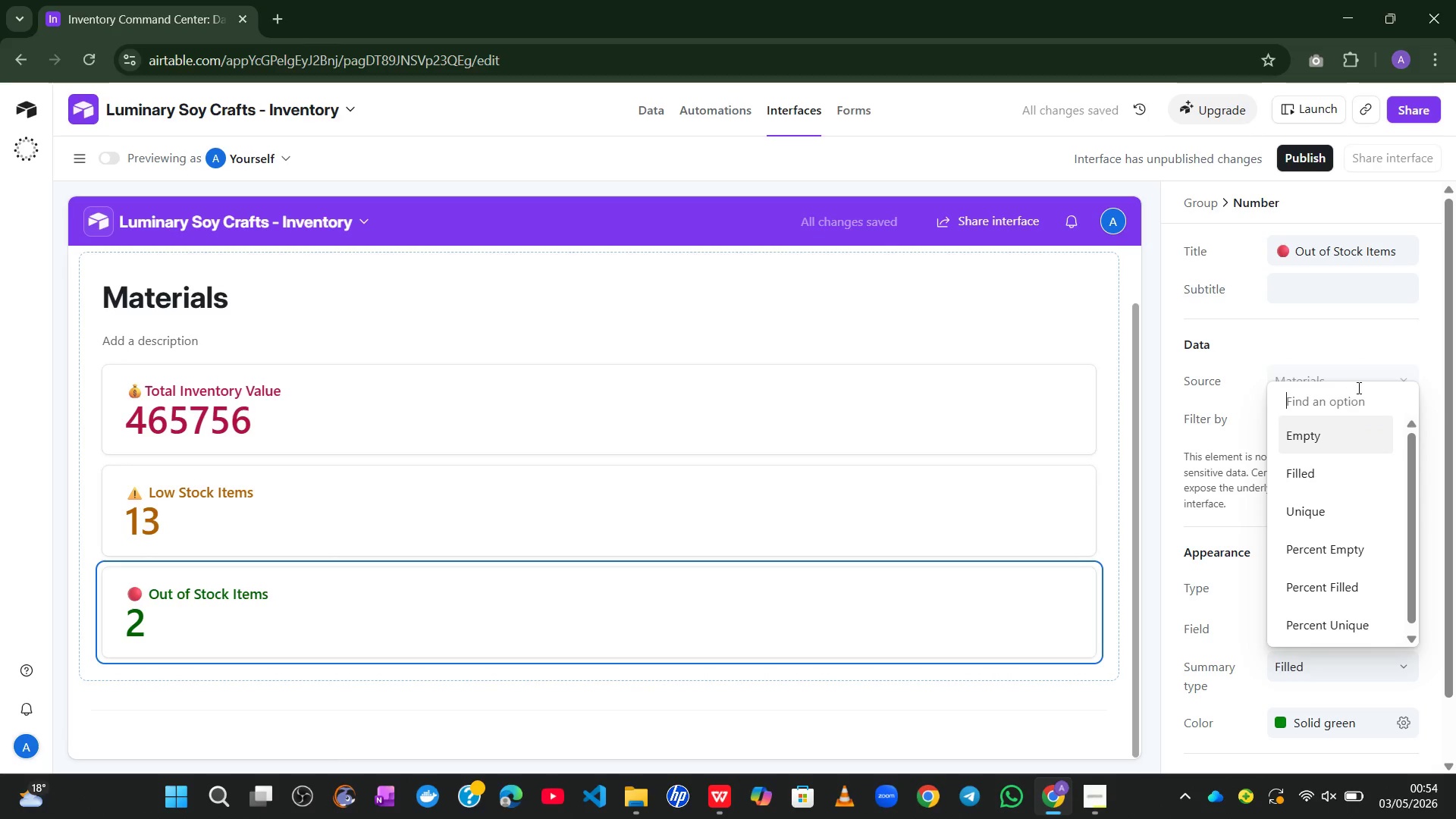 
left_click([1442, 397])
 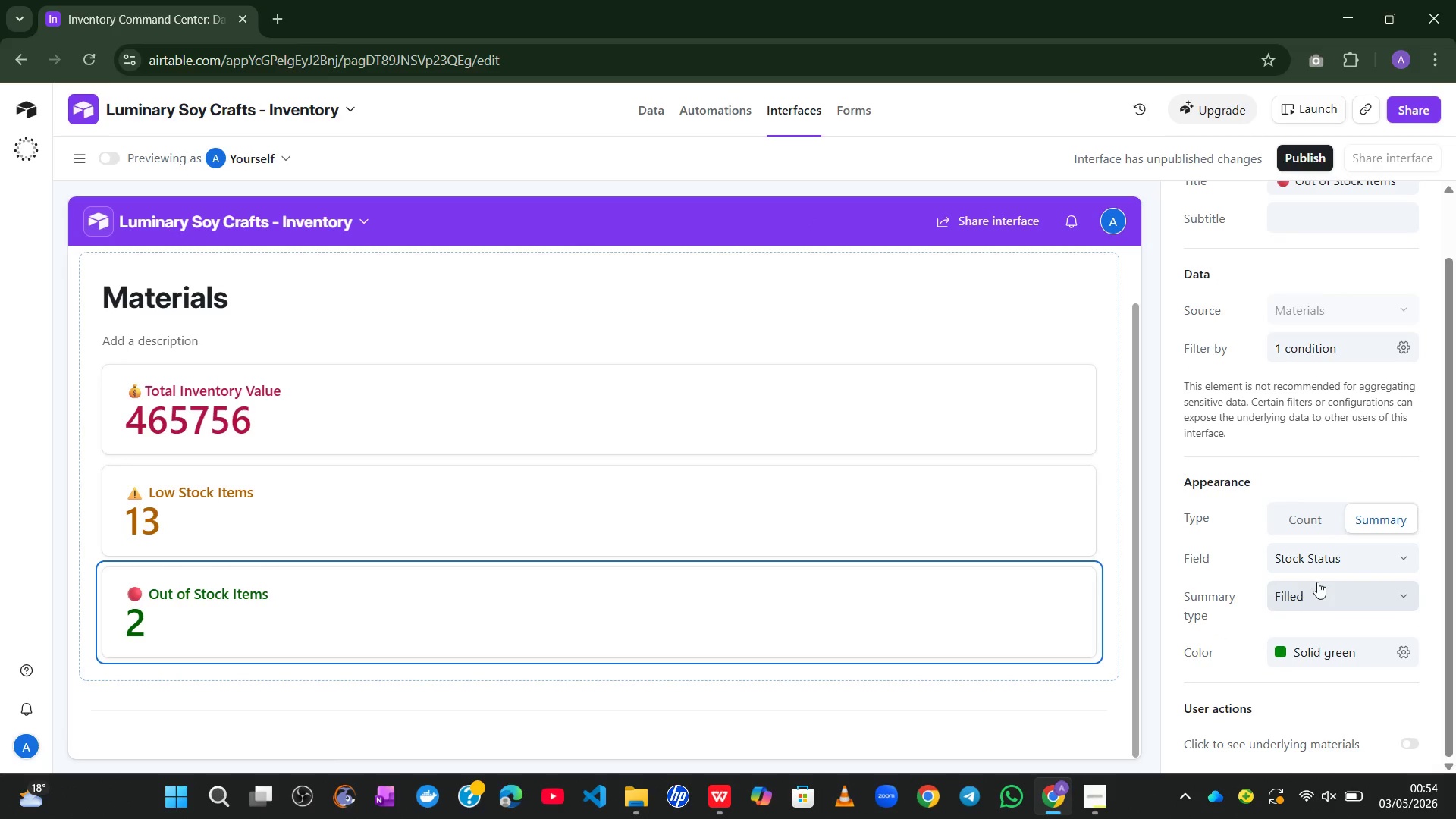 
wait(22.88)
 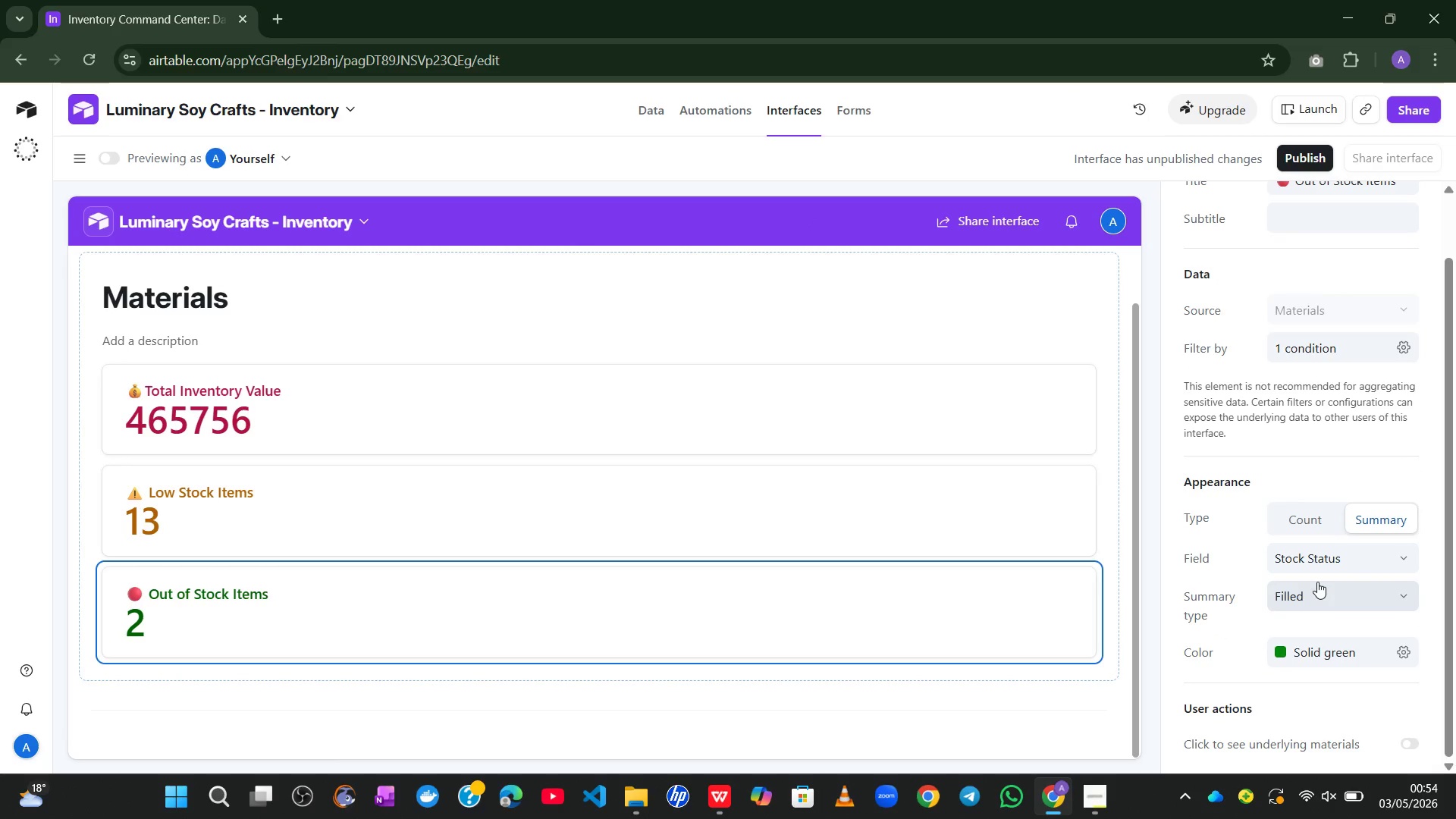 
left_click([598, 659])
 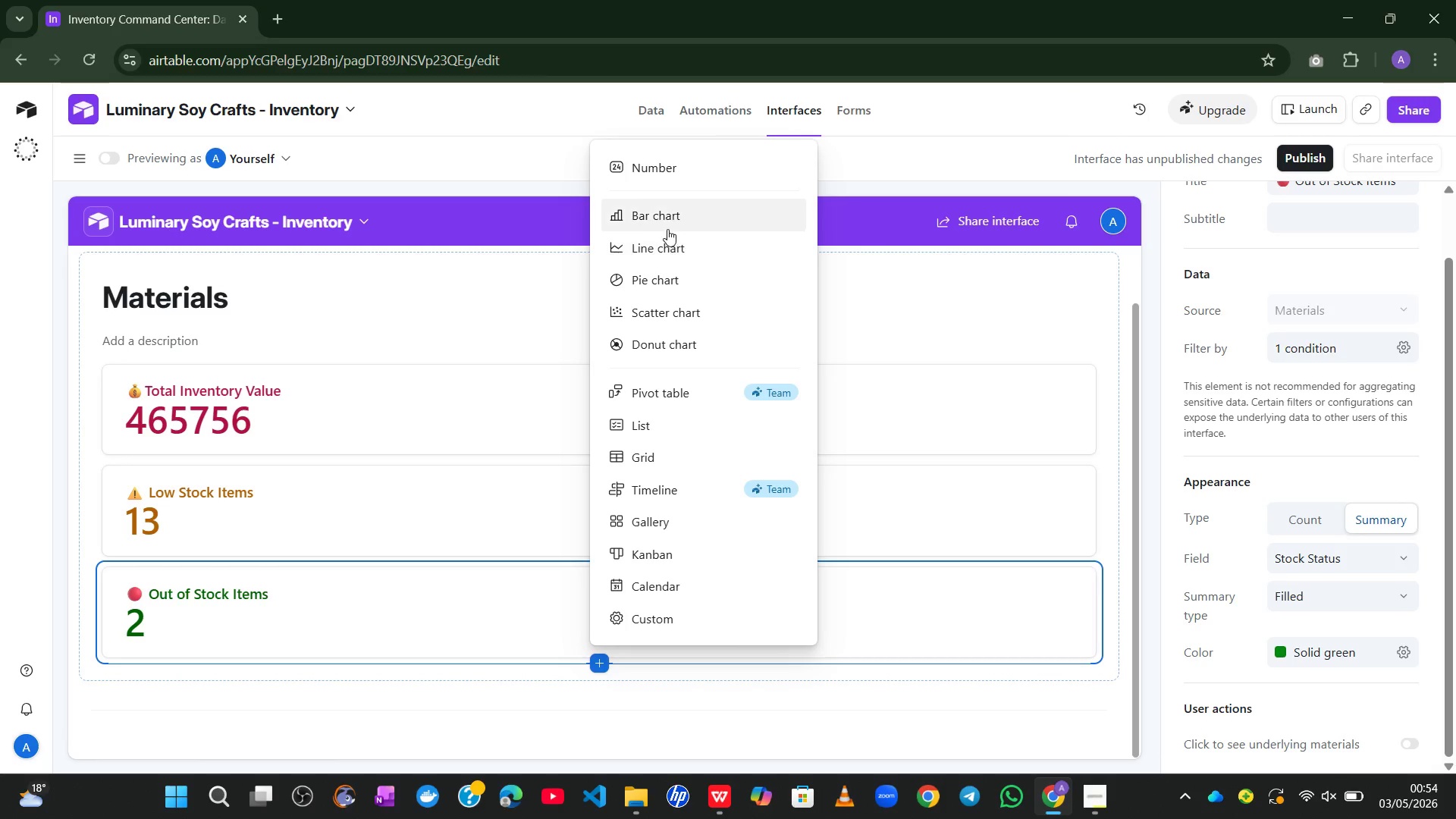 
left_click([667, 229])
 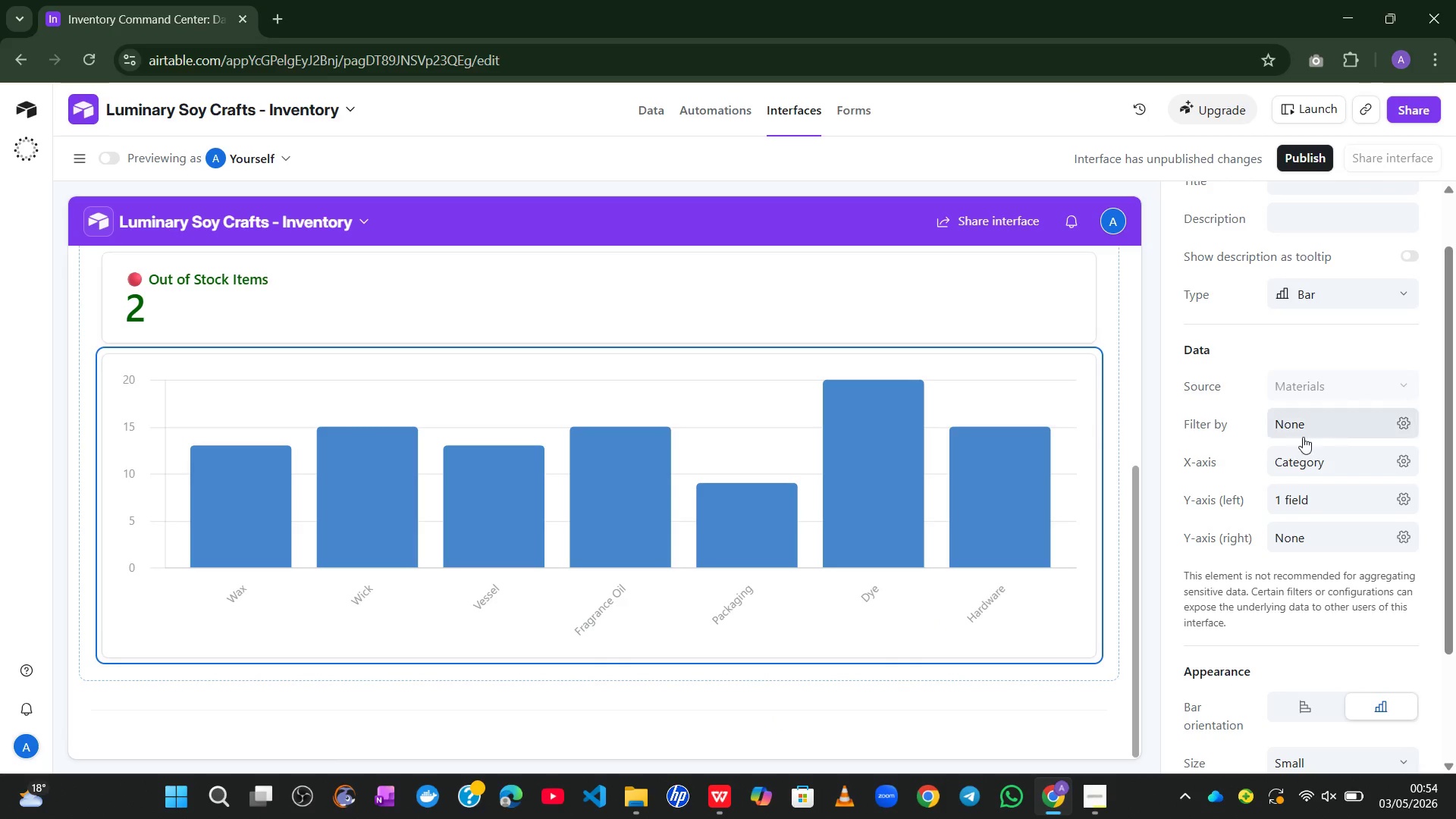 
wait(19.16)
 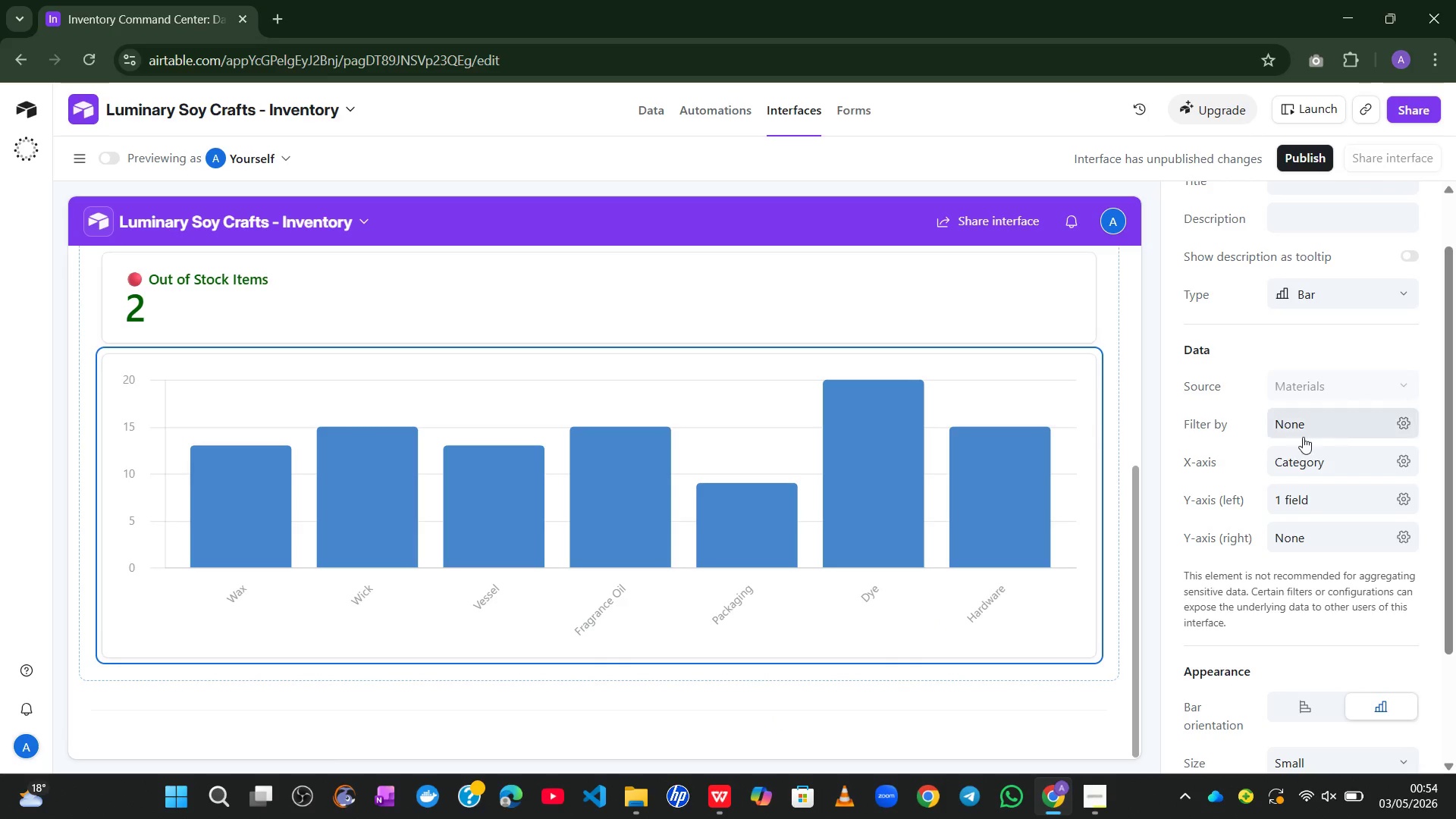 
left_click([1409, 499])
 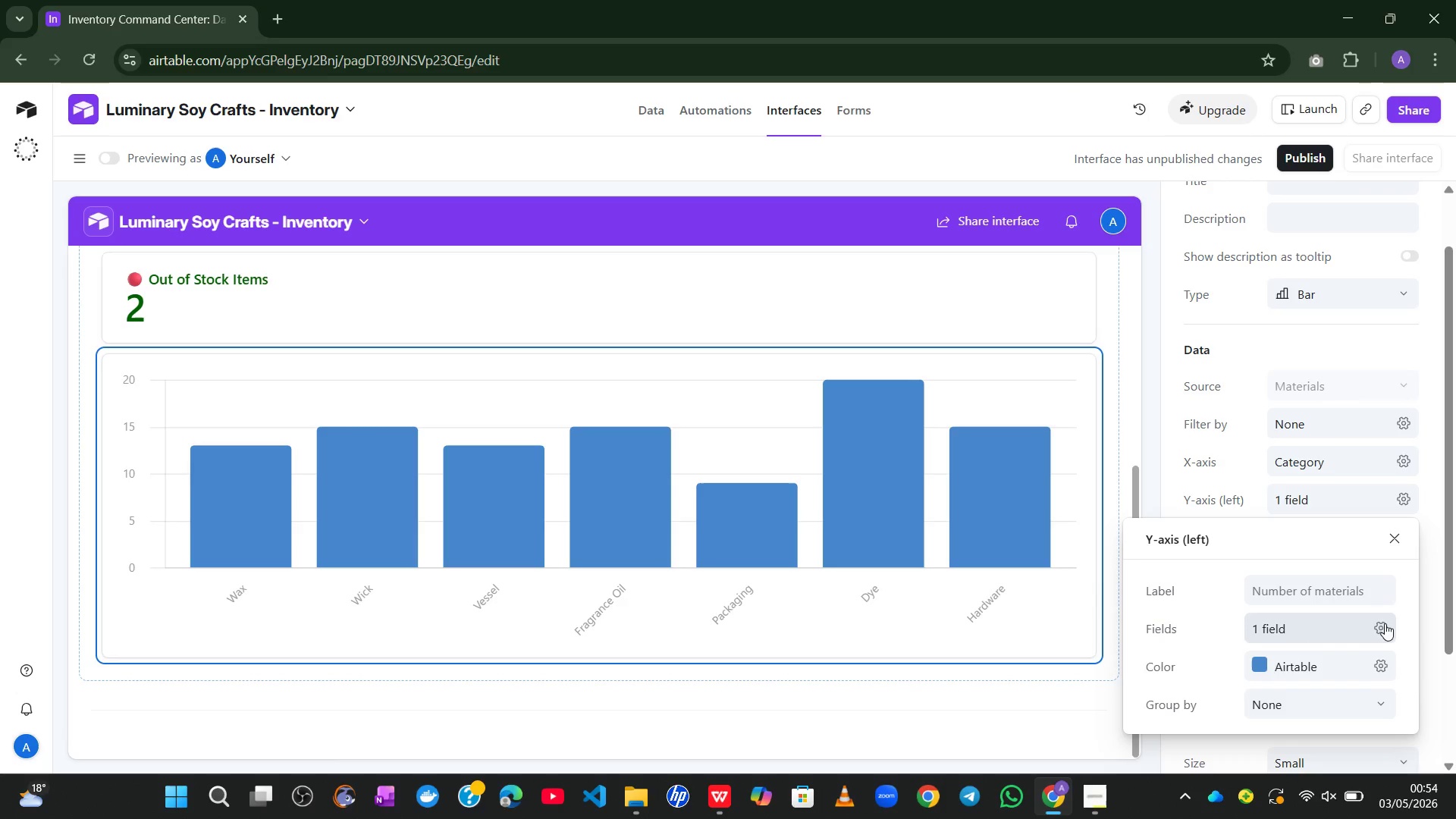 
left_click([1385, 624])
 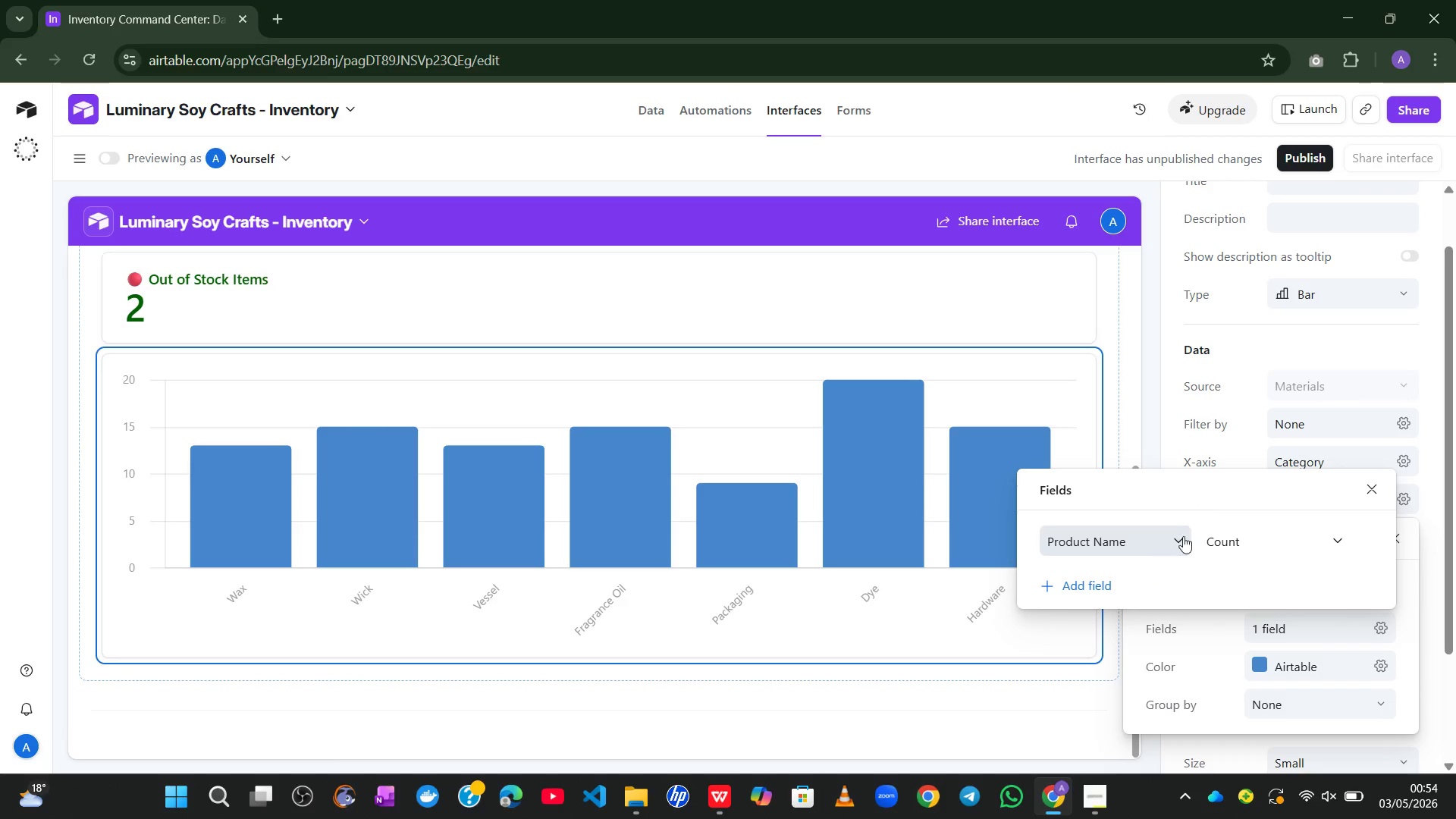 
left_click_drag(start_coordinate=[1196, 531], to_coordinate=[1182, 535])
 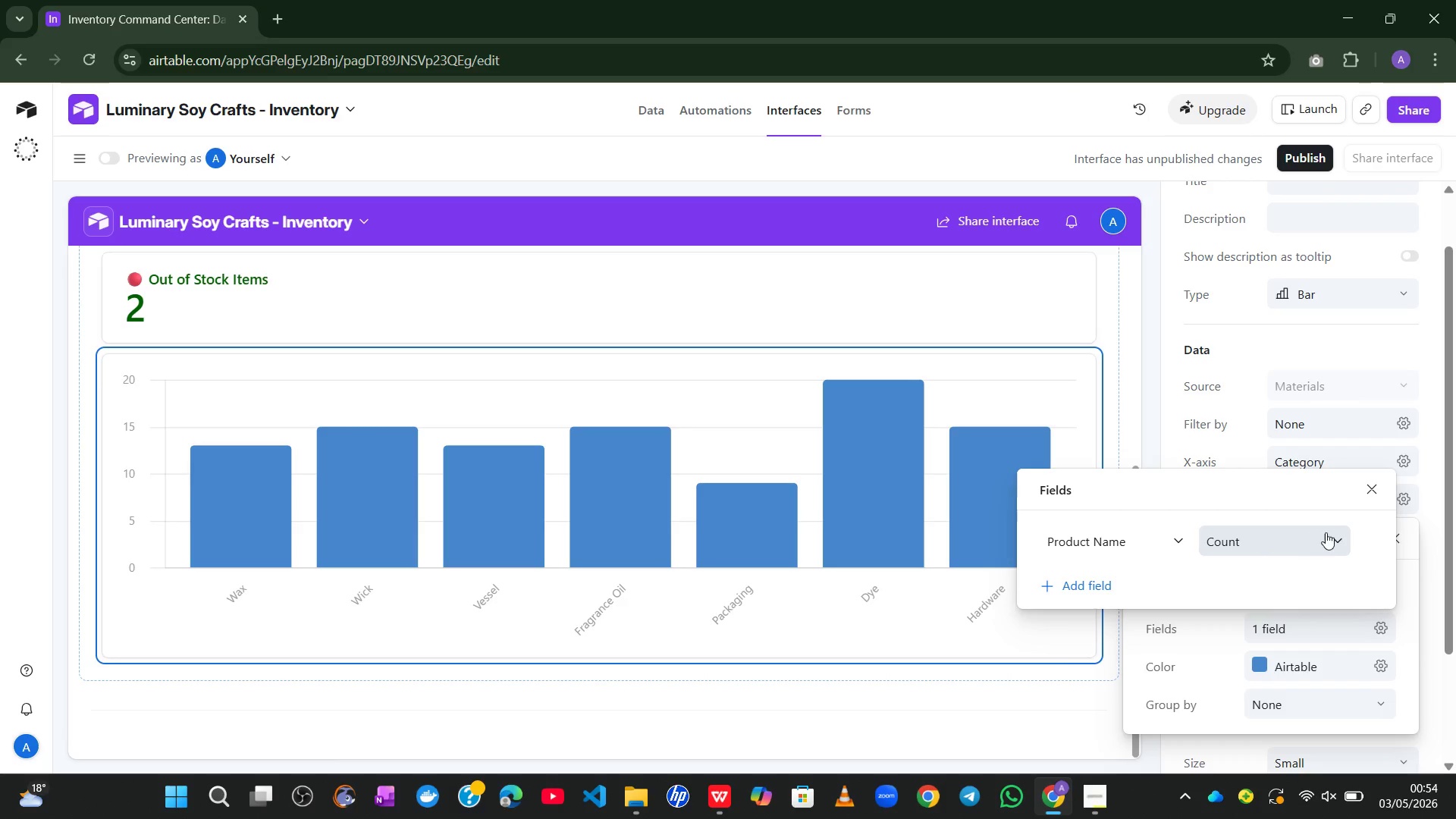 
left_click([1323, 533])
 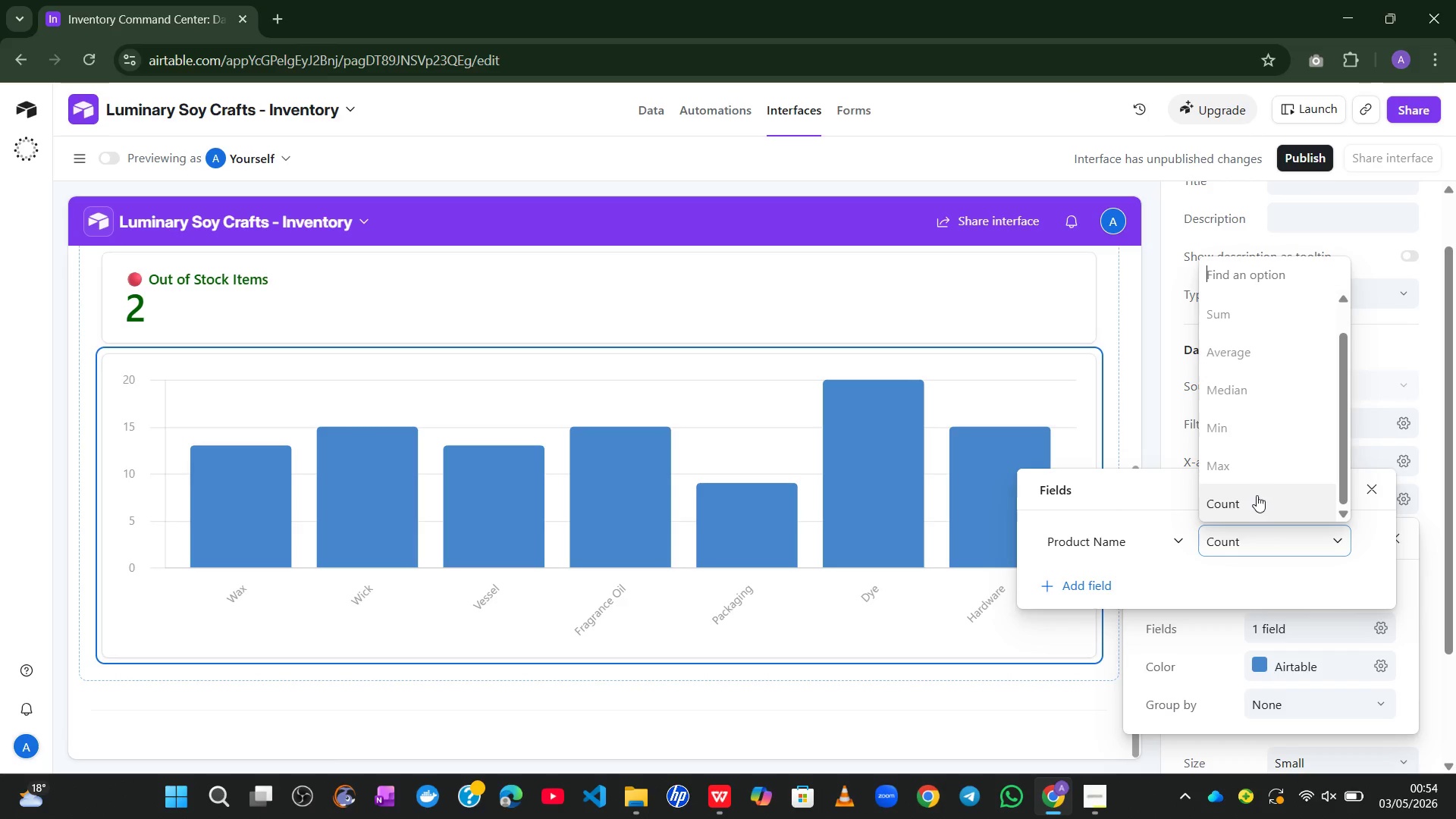 
left_click([1247, 510])
 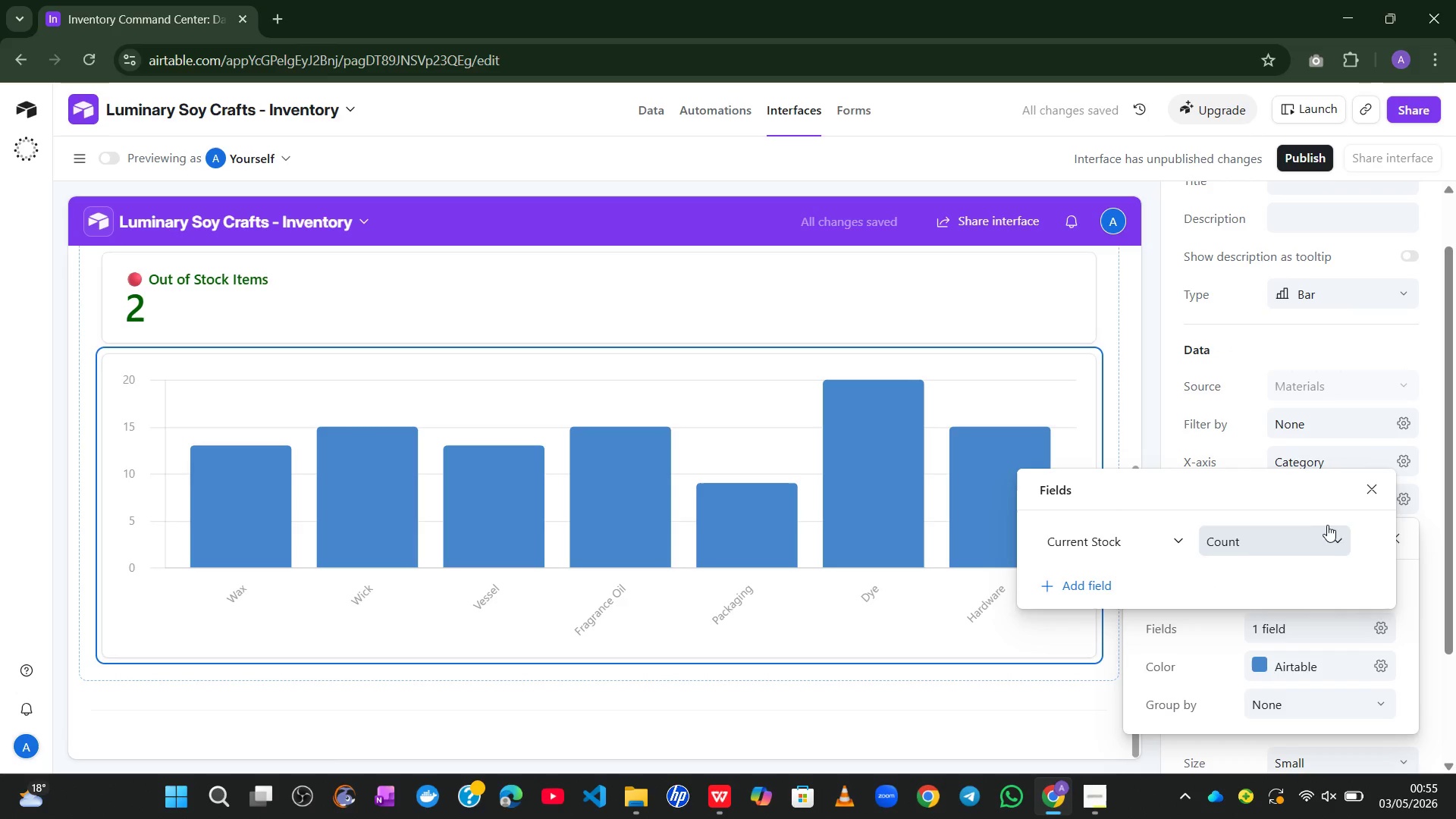 
left_click([1266, 535])
 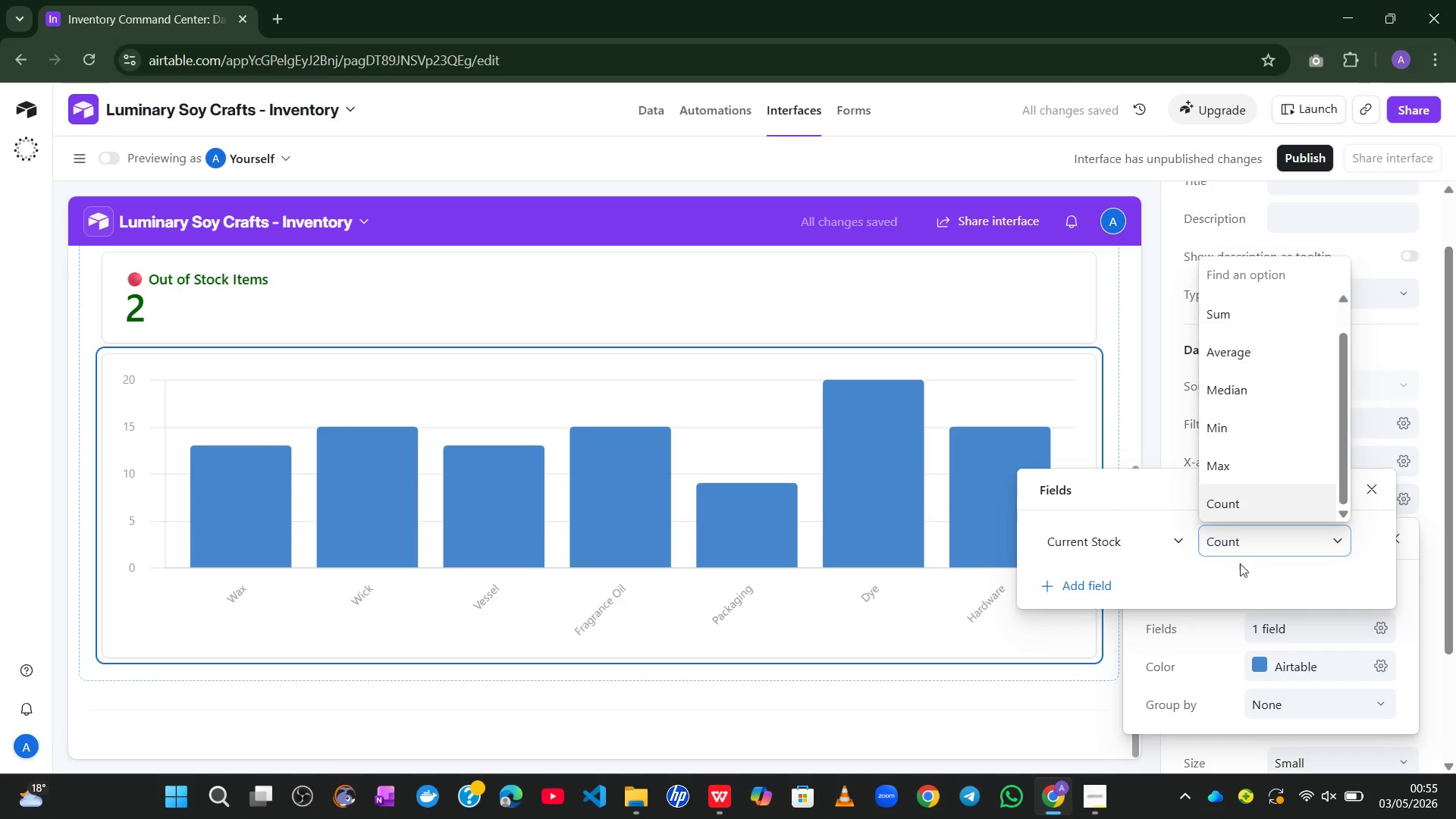 
left_click([1216, 582])
 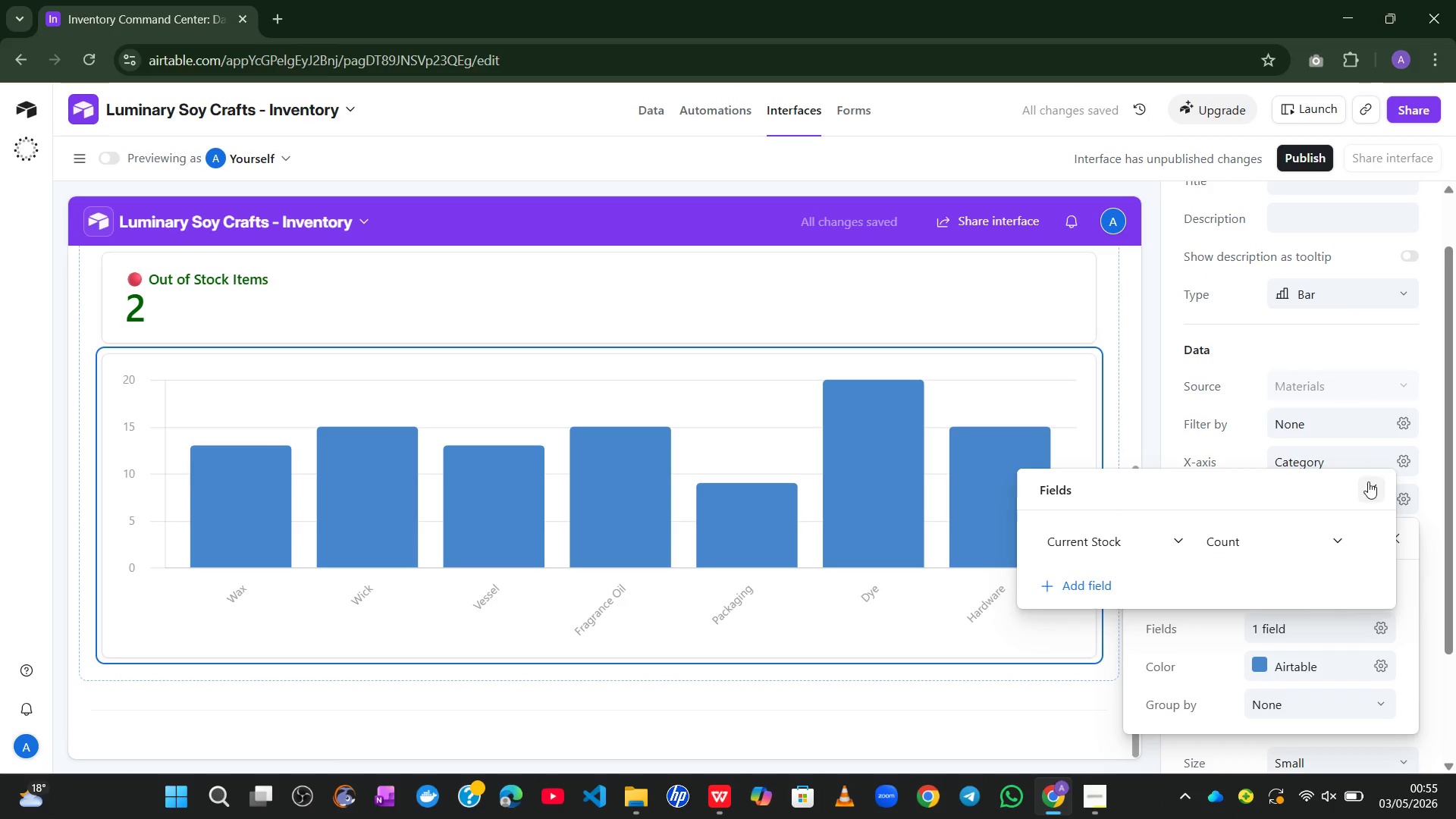 
left_click([1373, 480])
 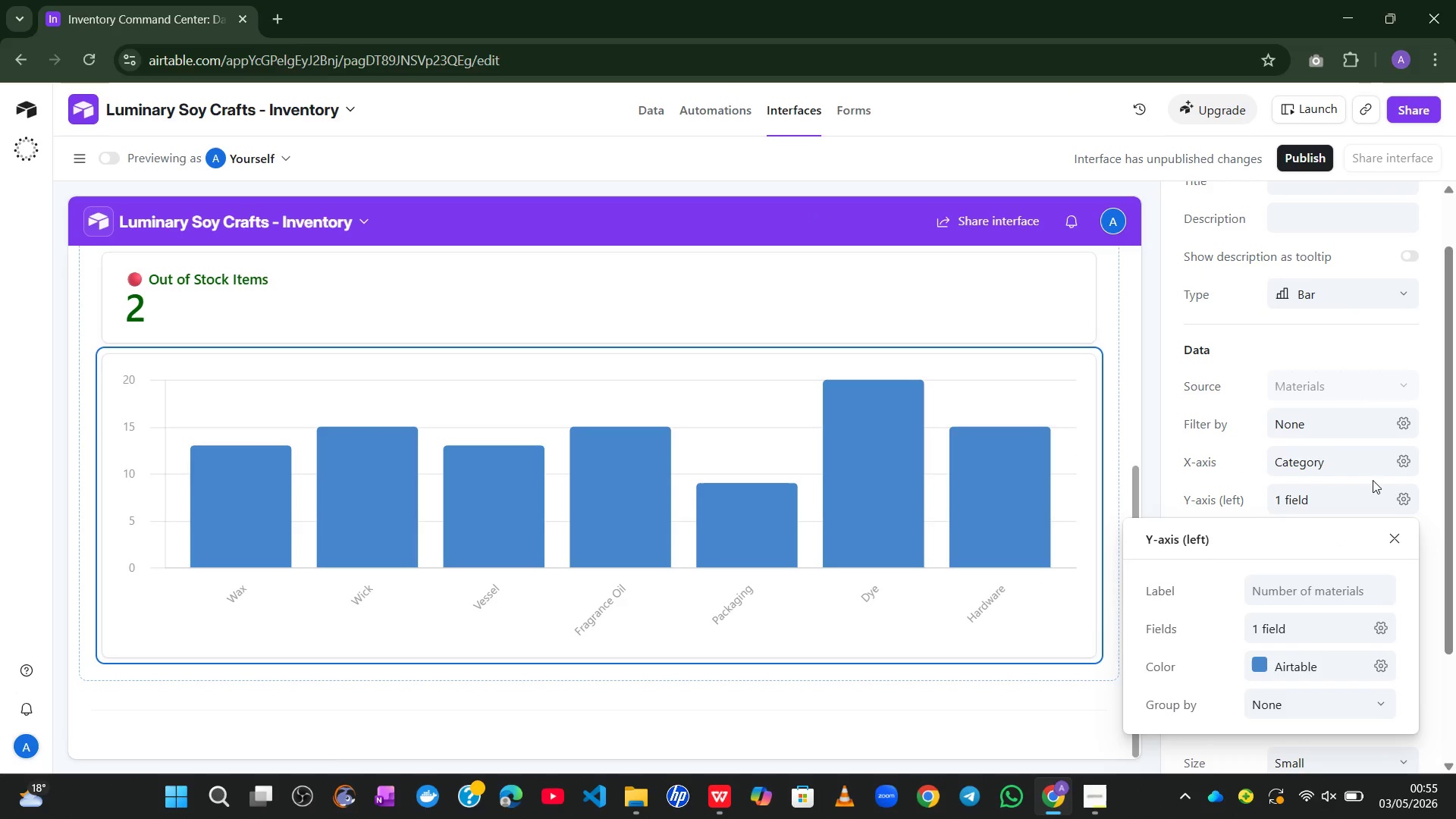 
wait(8.25)
 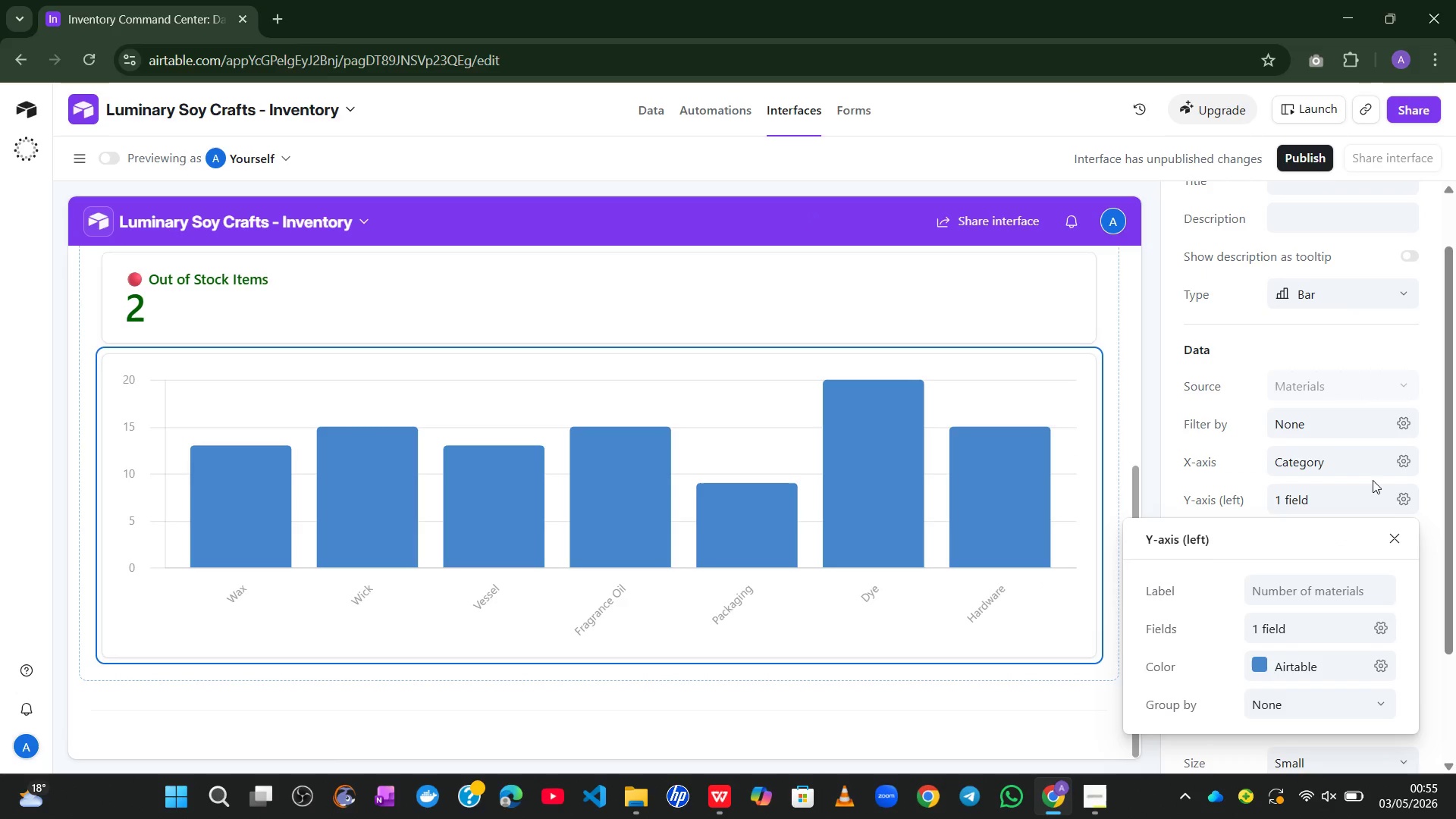 
mouse_move([1345, 359])
 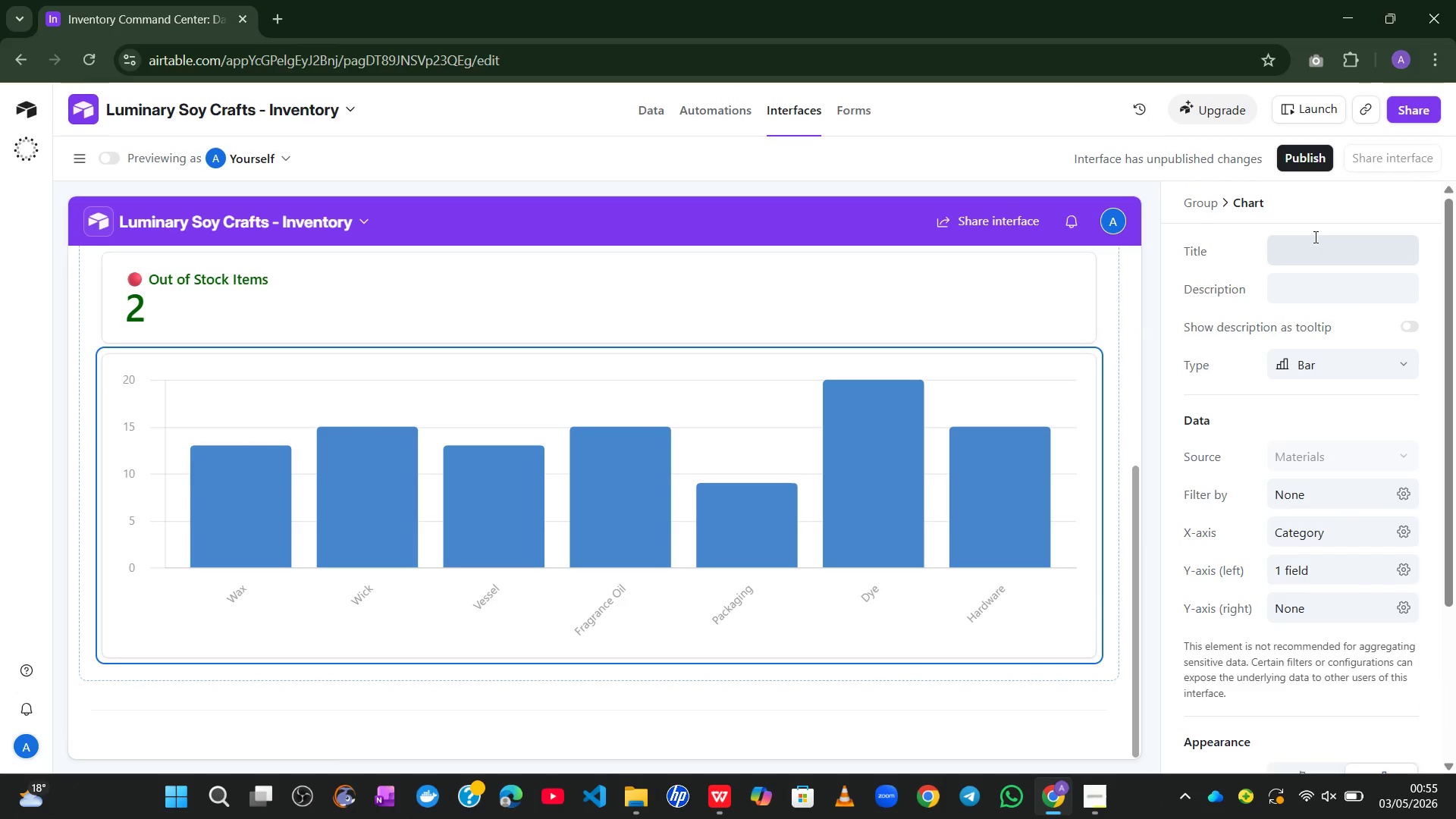 
left_click([1314, 237])
 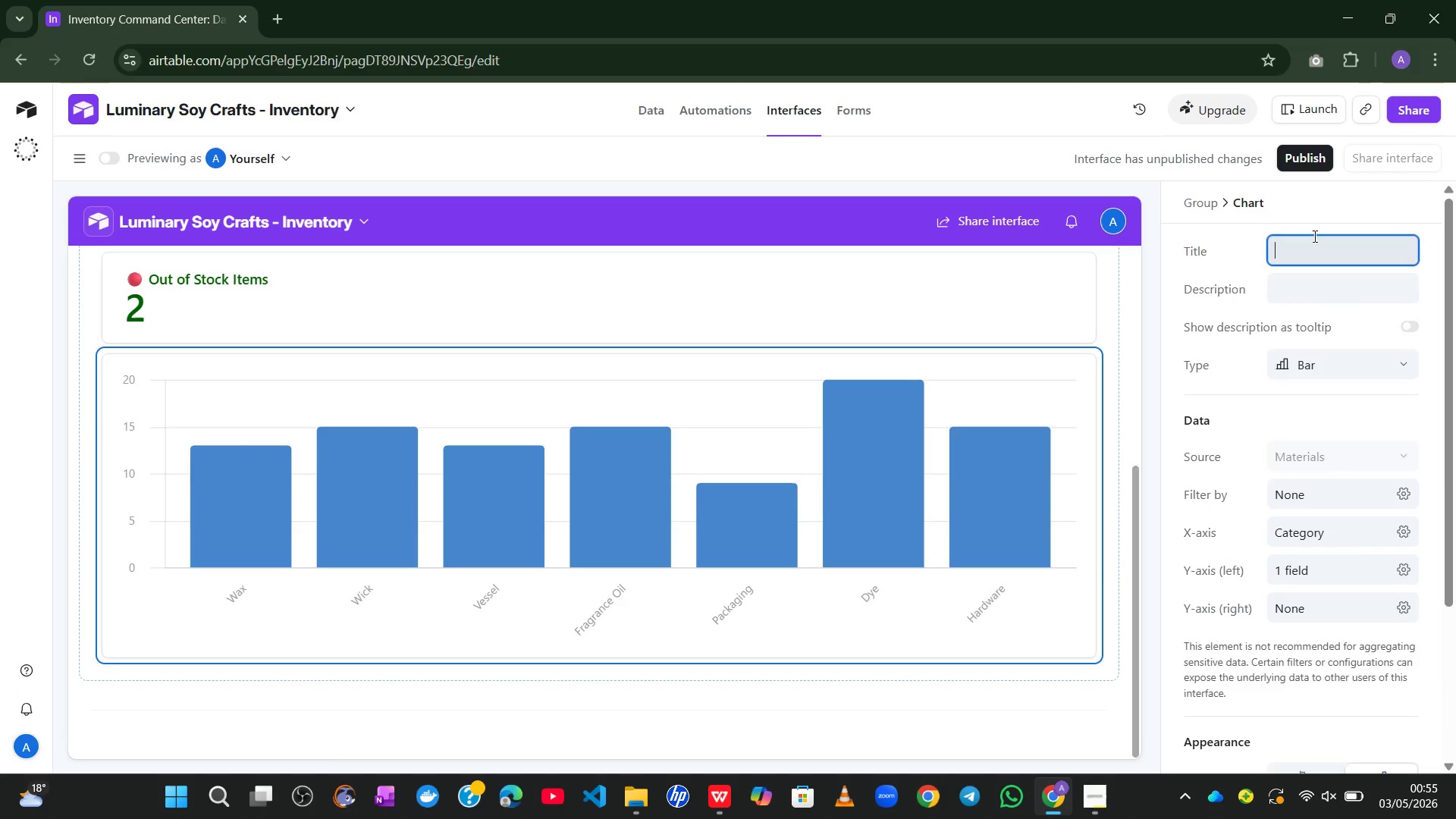 
left_click([1313, 236])
 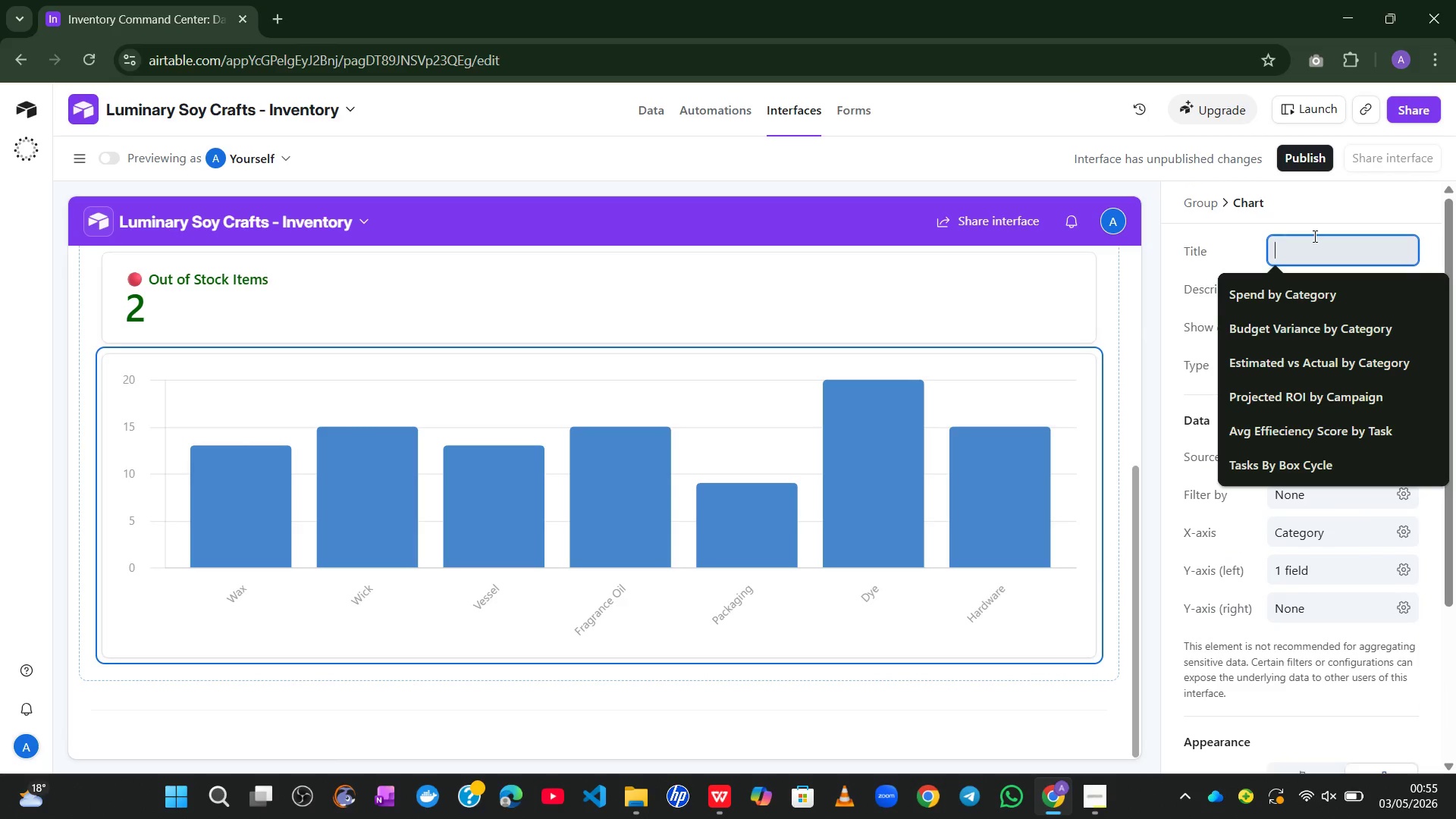 
type(Stock Count by Category)
 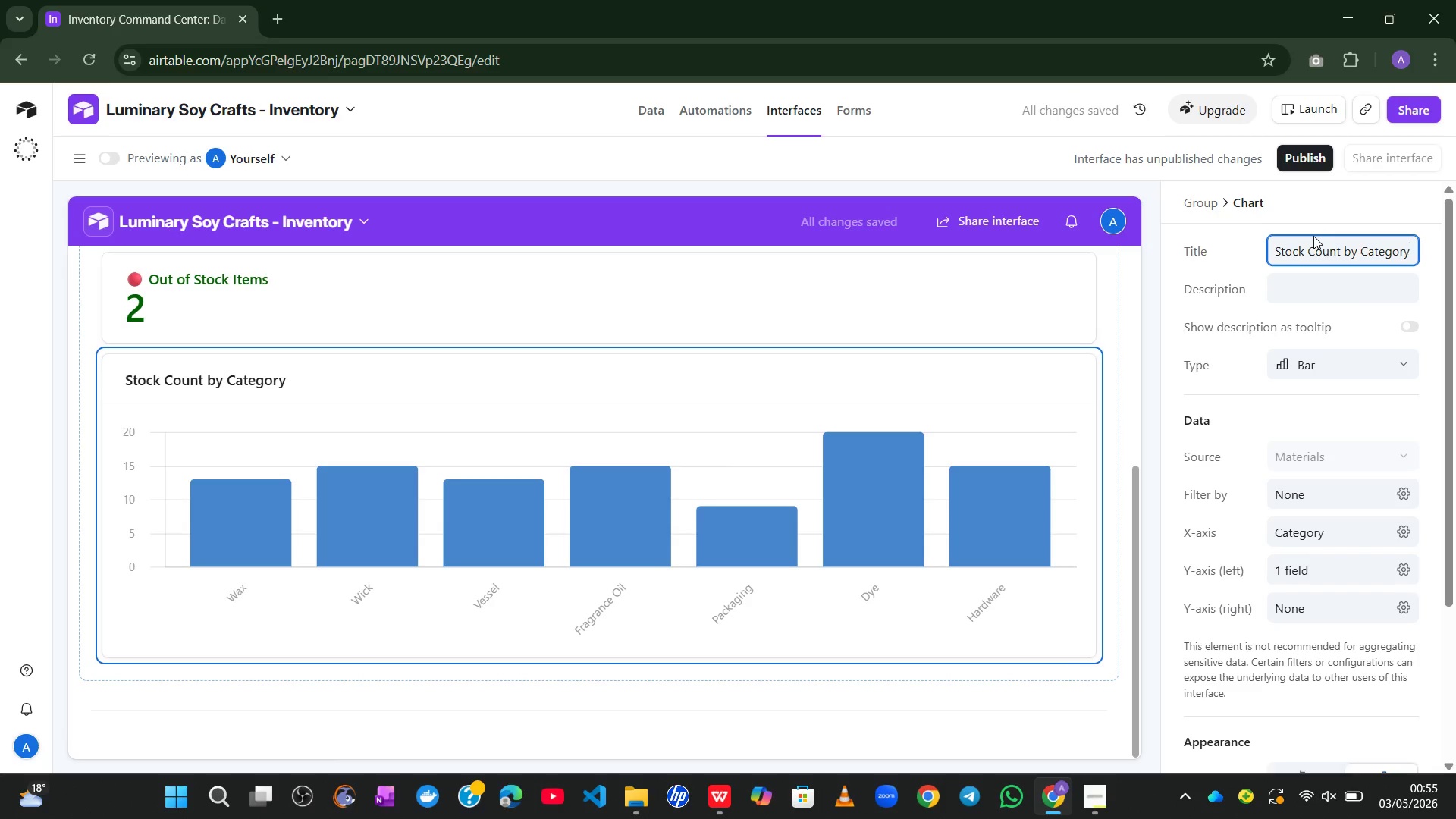 
wait(14.56)
 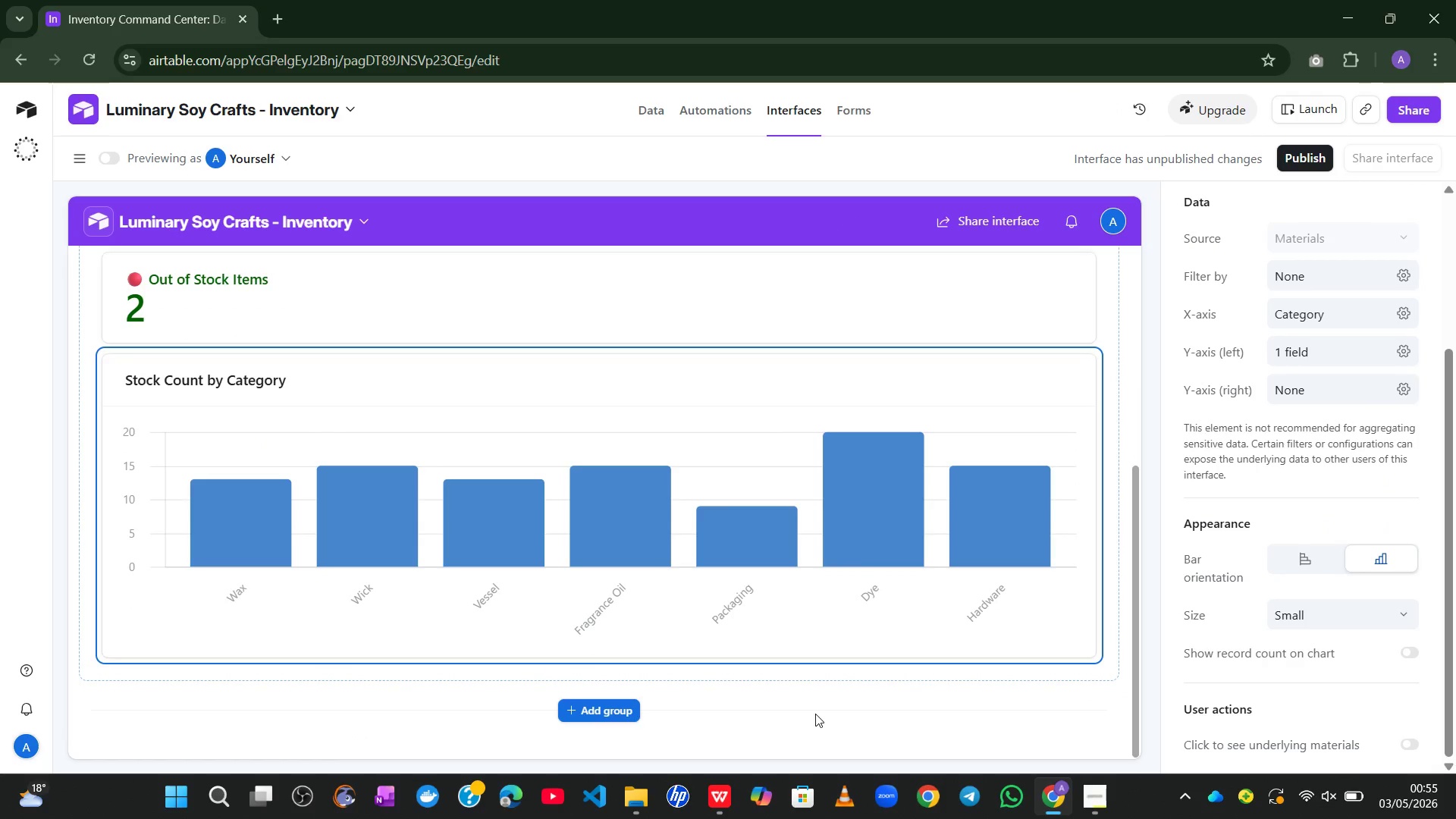 
mouse_move([571, 617])
 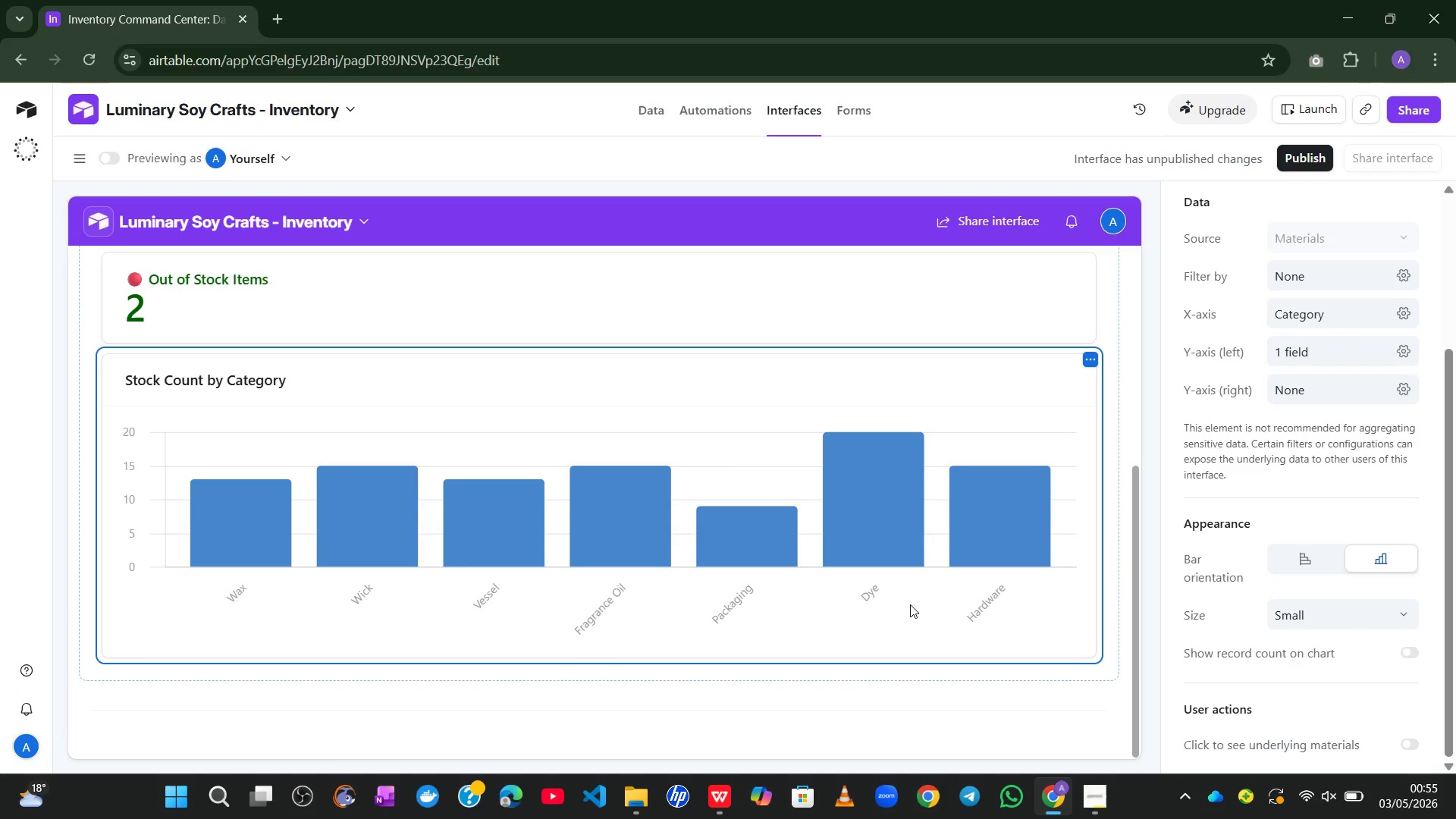 
wait(14.44)
 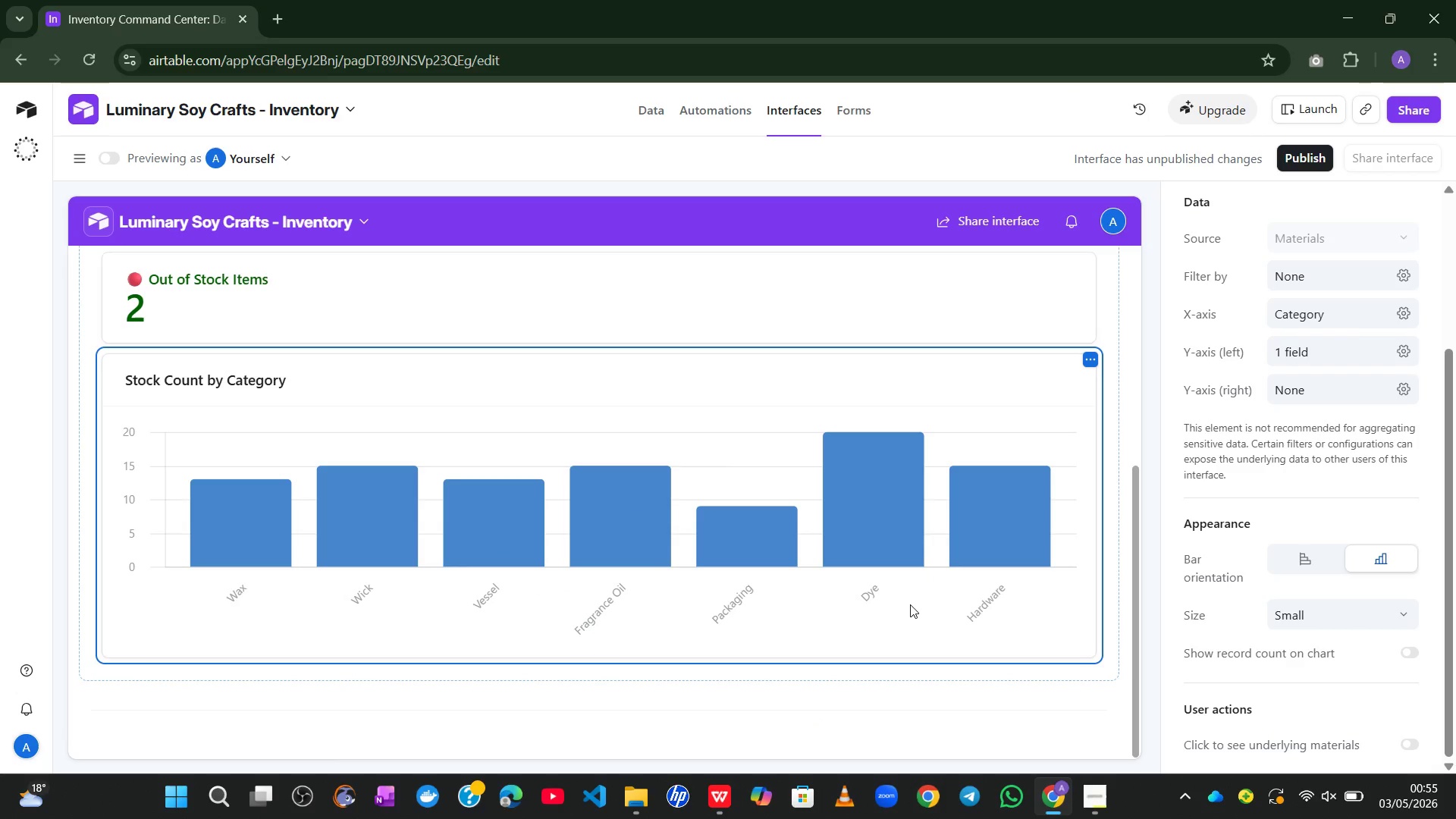 
left_click_drag(start_coordinate=[1103, 639], to_coordinate=[1077, 639])
 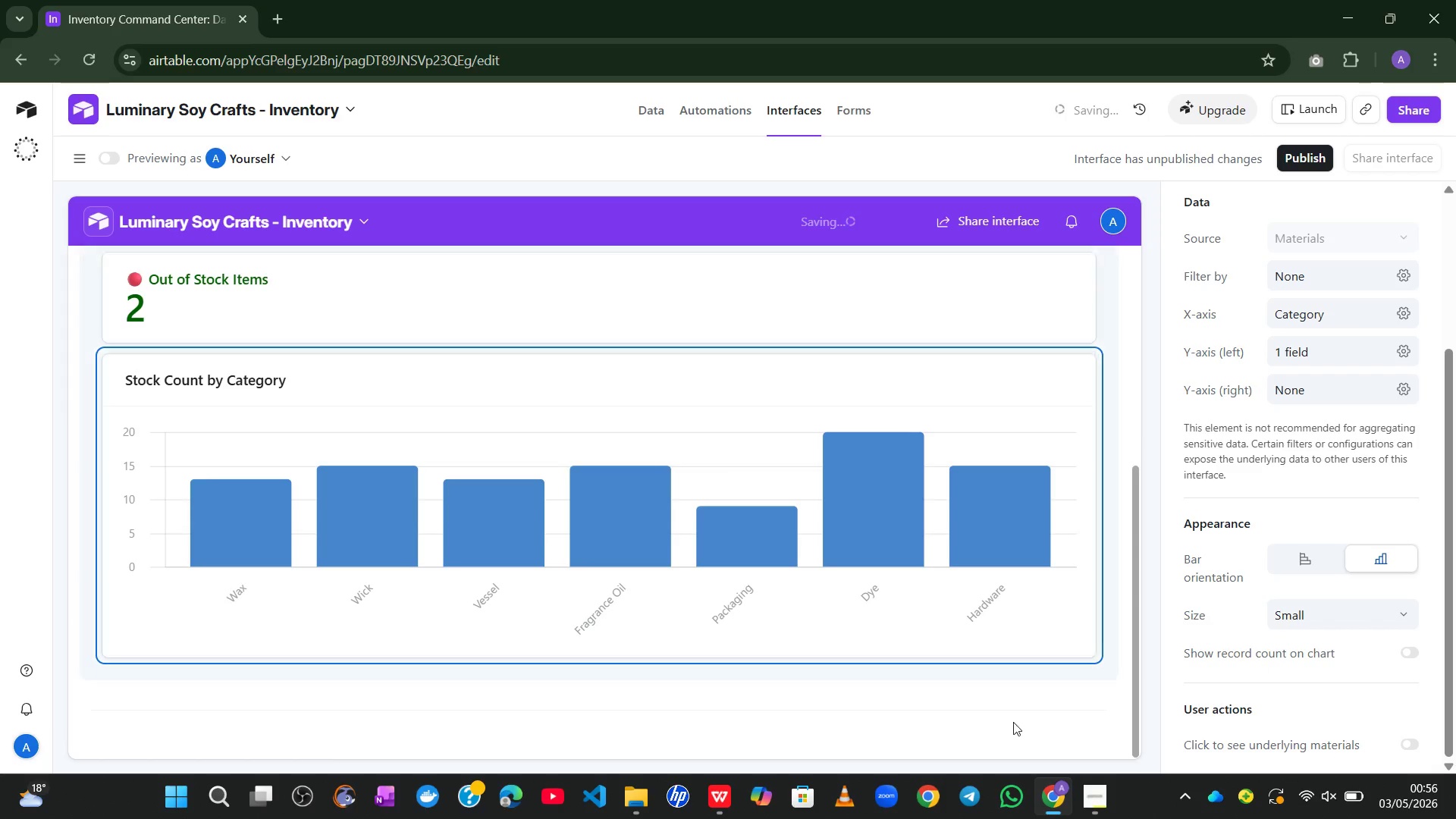 
left_click([1002, 732])
 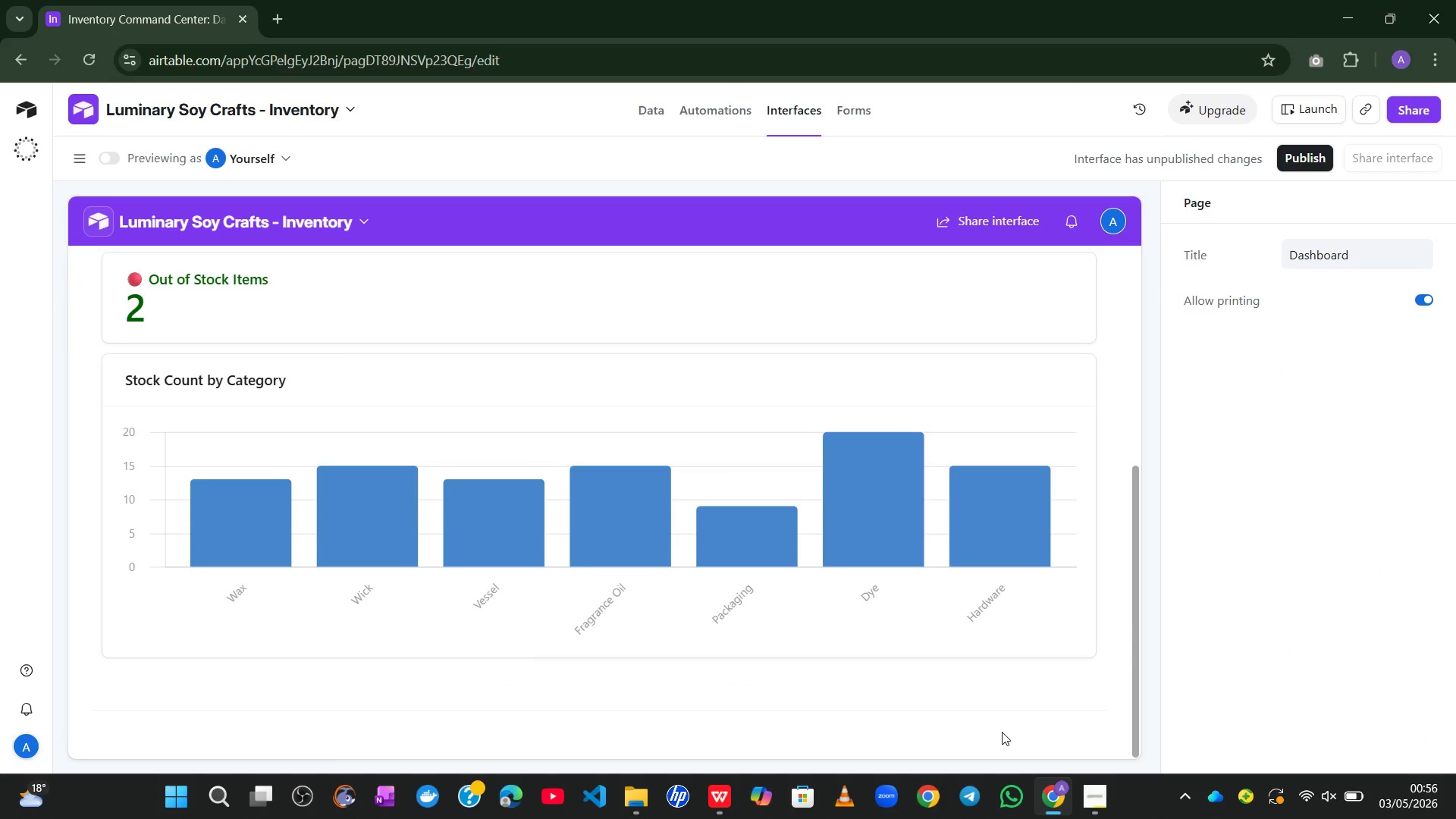 
wait(22.0)
 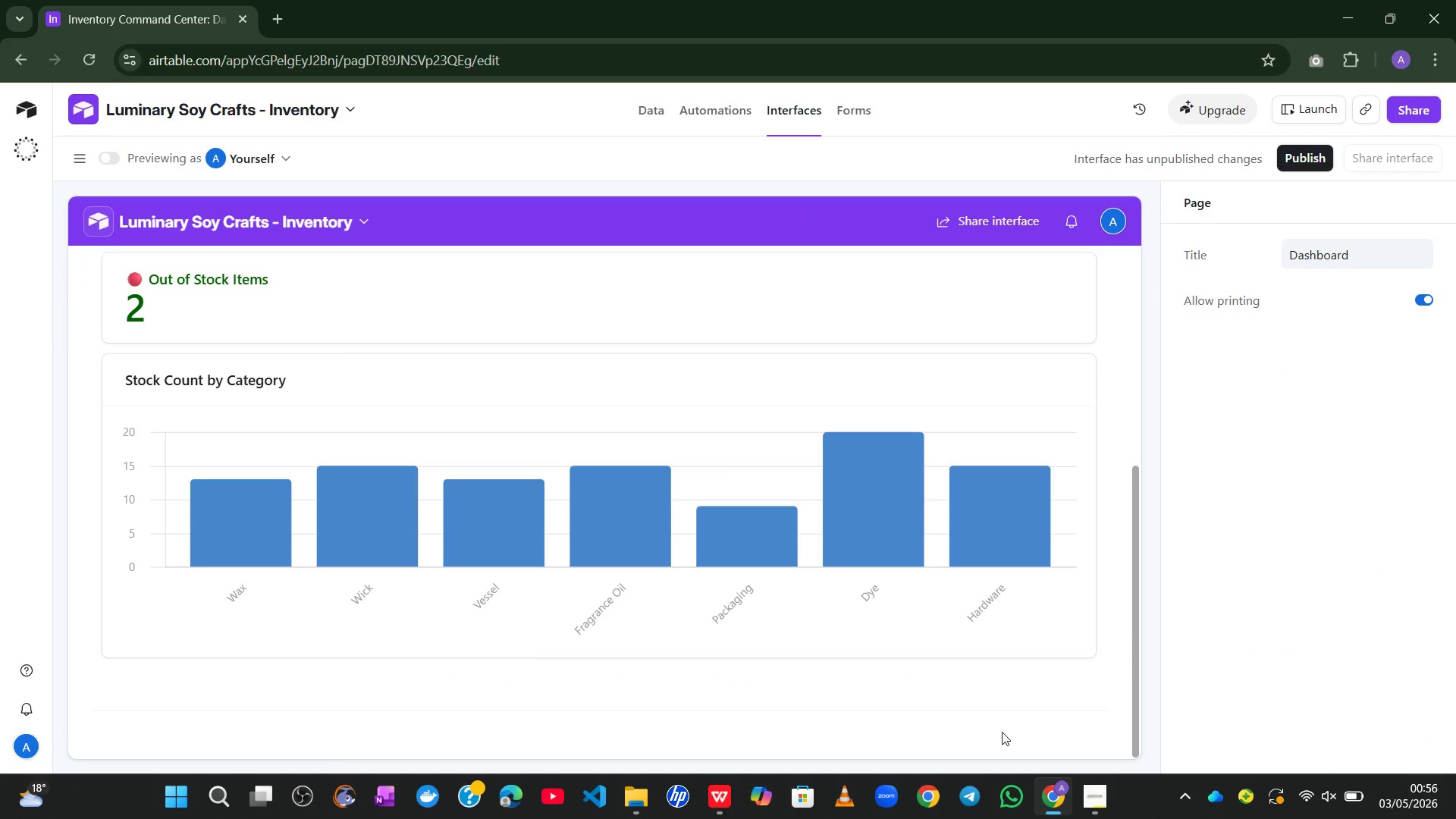 
left_click([599, 664])
 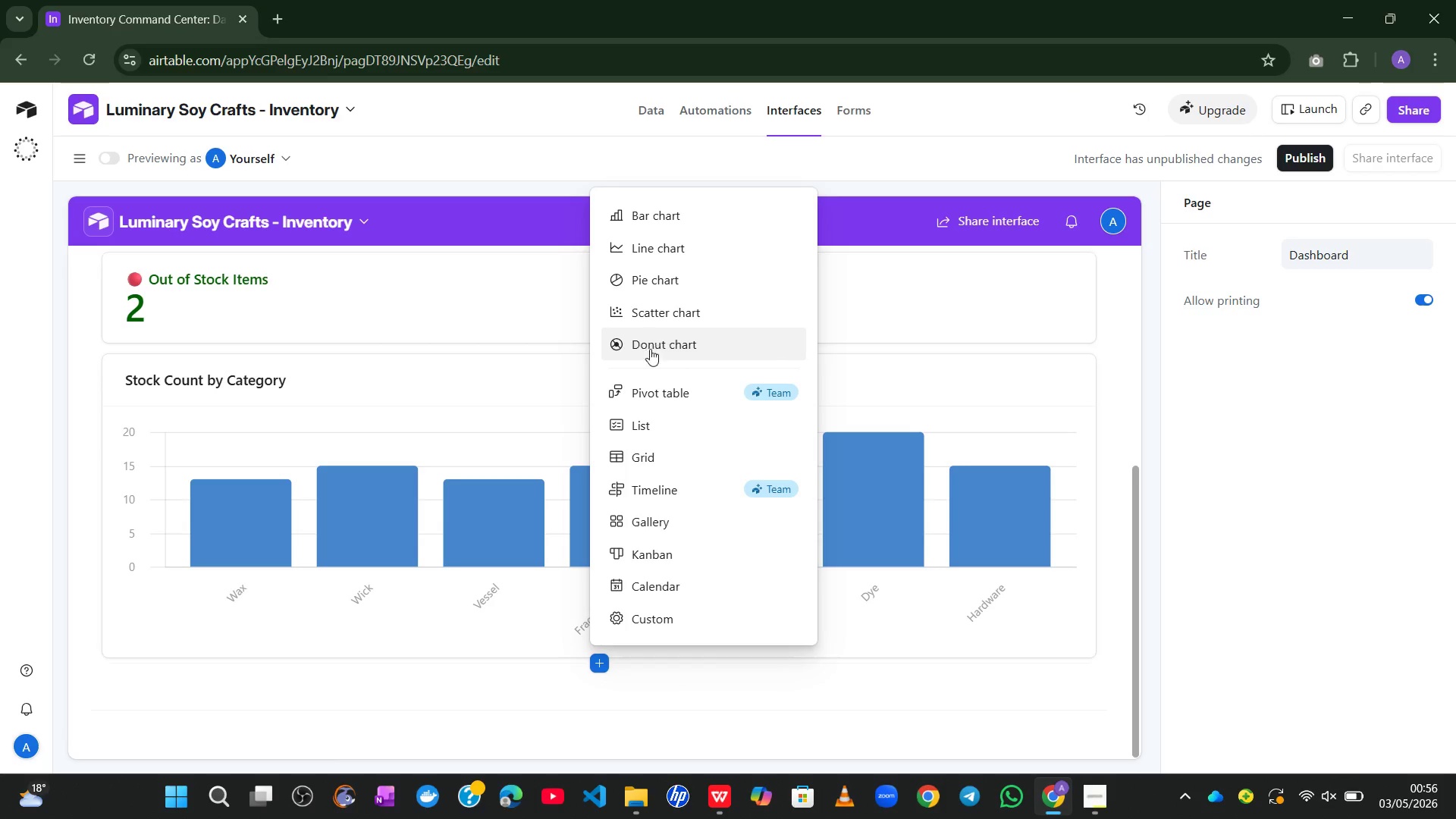 
left_click([651, 466])
 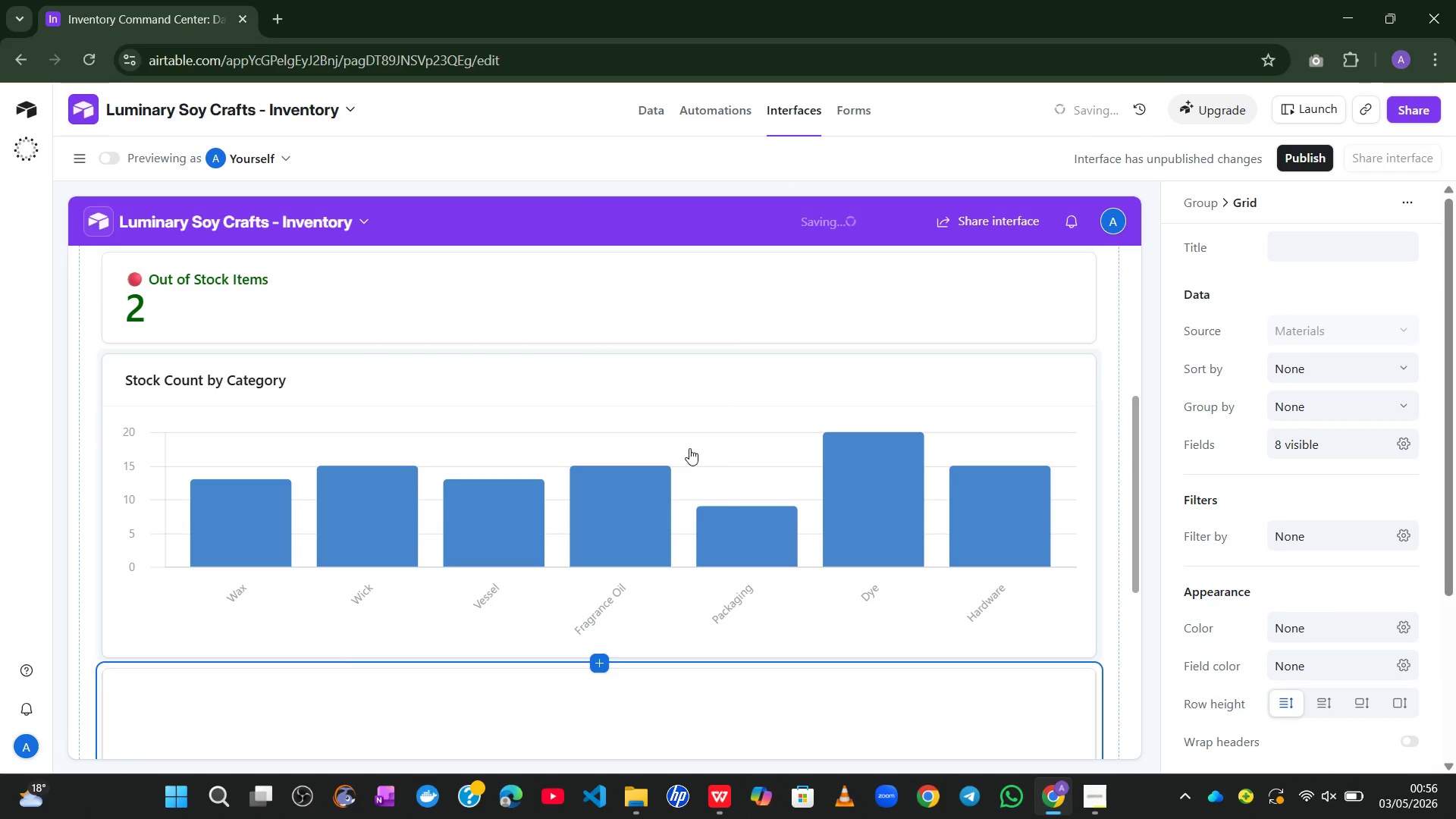 
mouse_move([691, 498])
 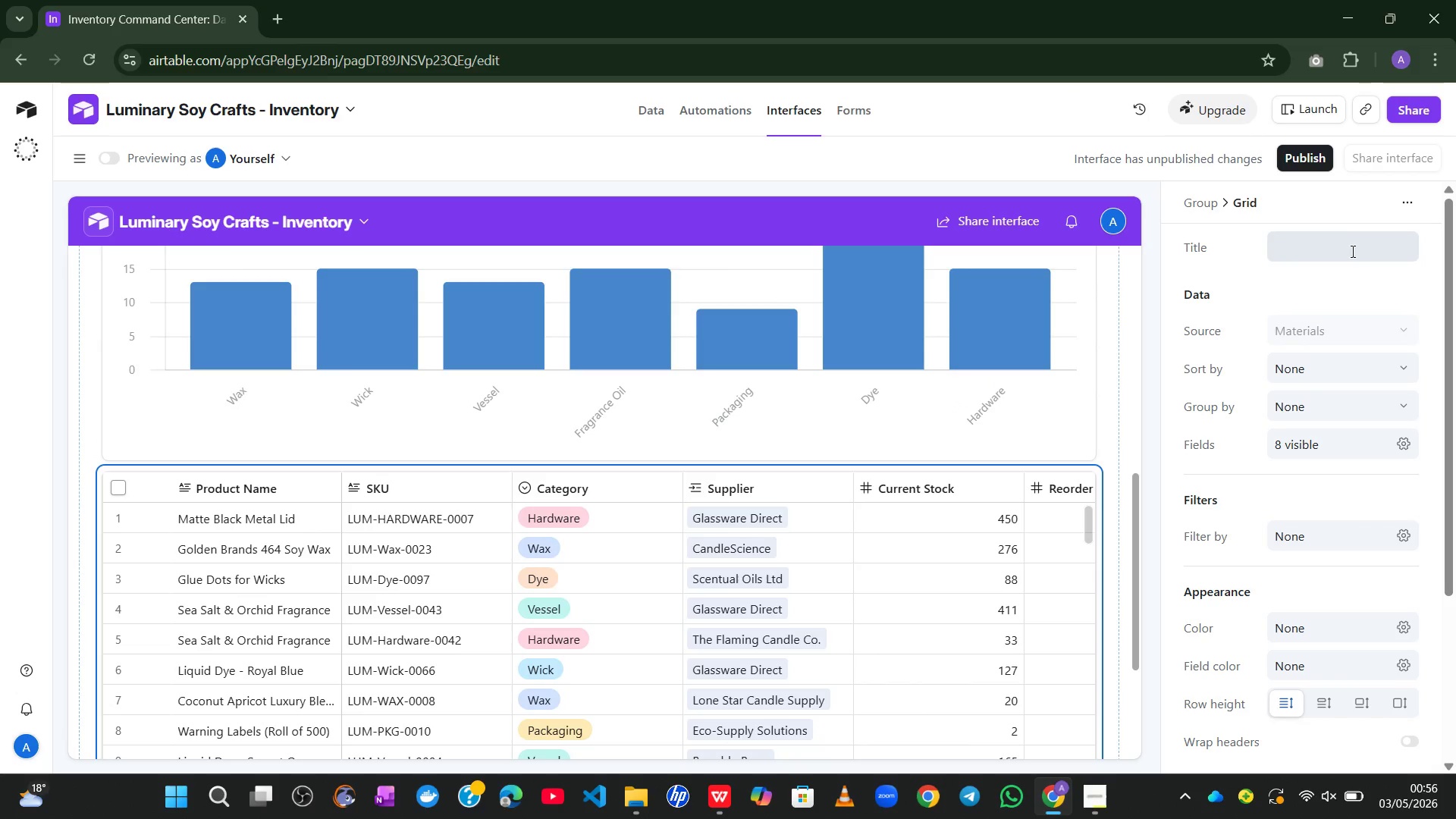 
left_click([1338, 241])
 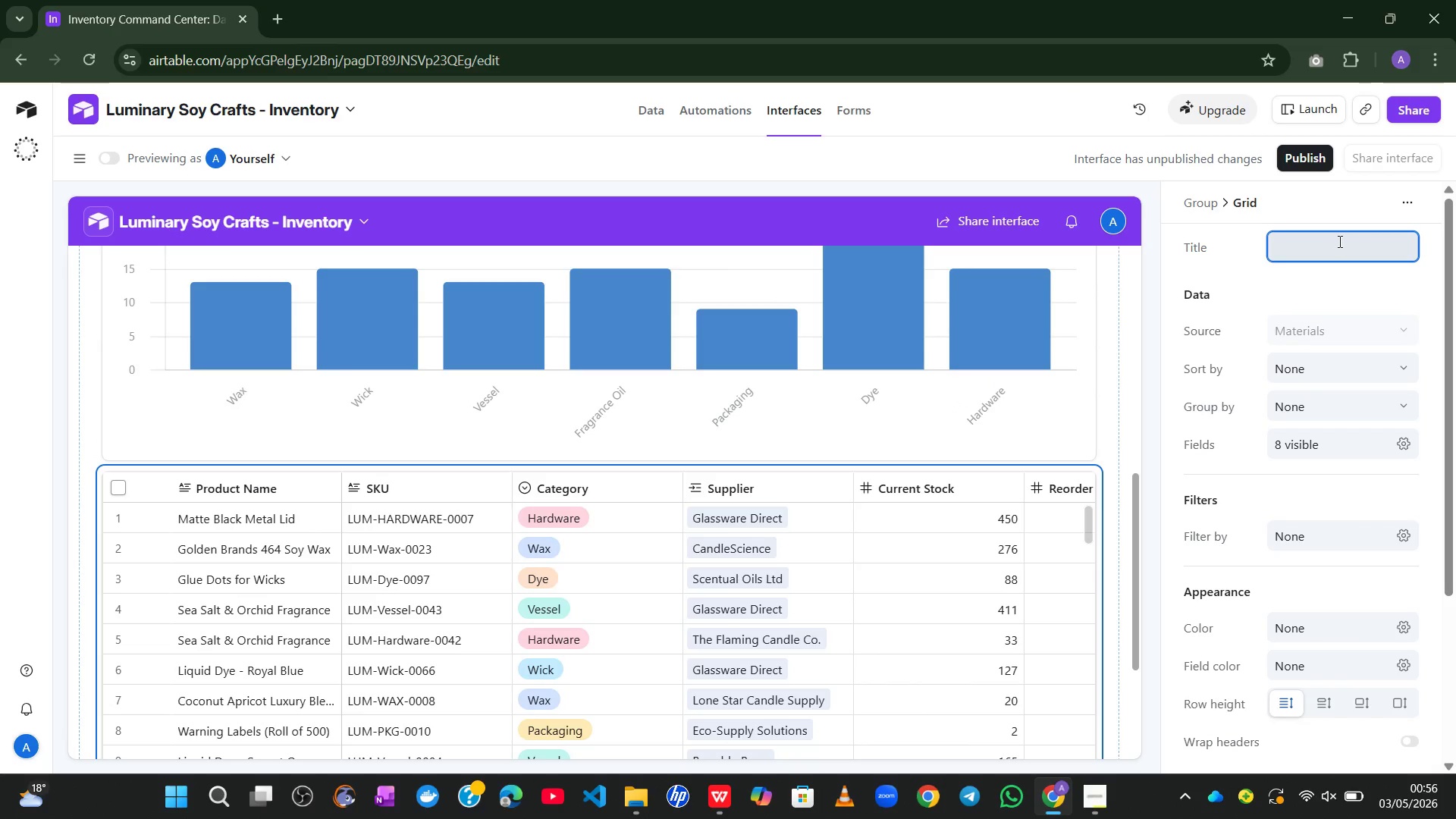 
type(Reorder Queue)
 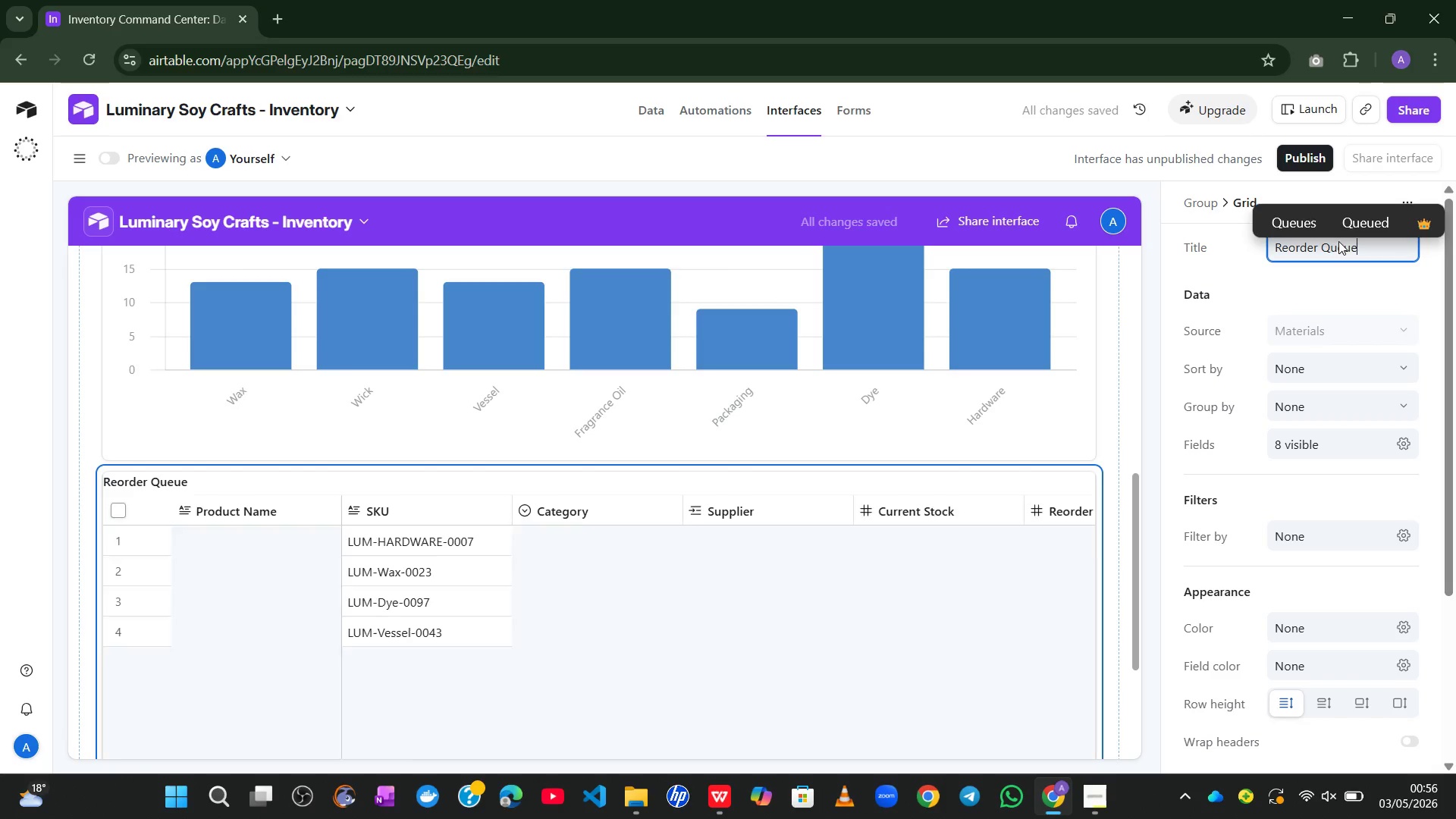 
wait(12.52)
 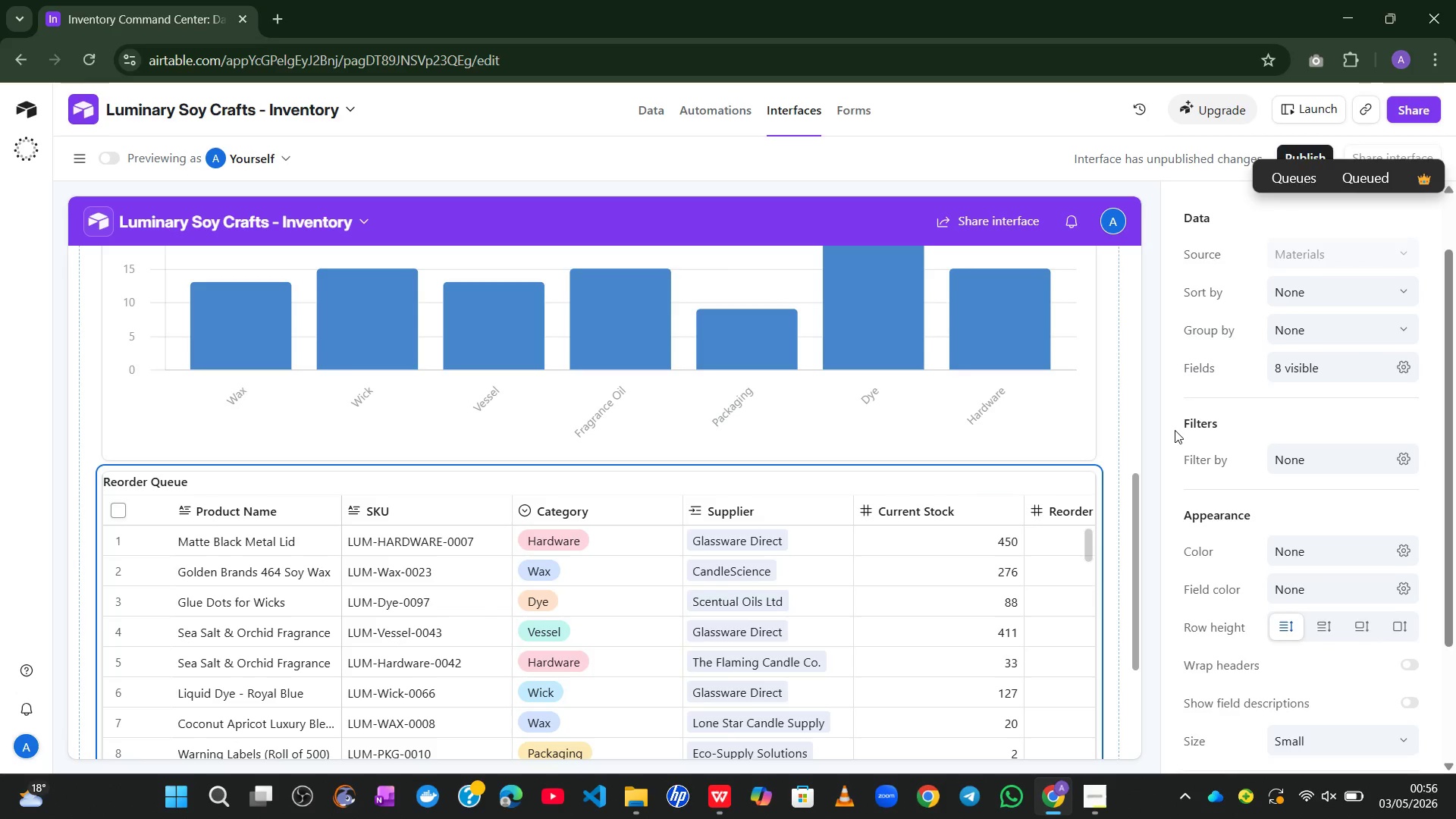 
left_click([1401, 438])
 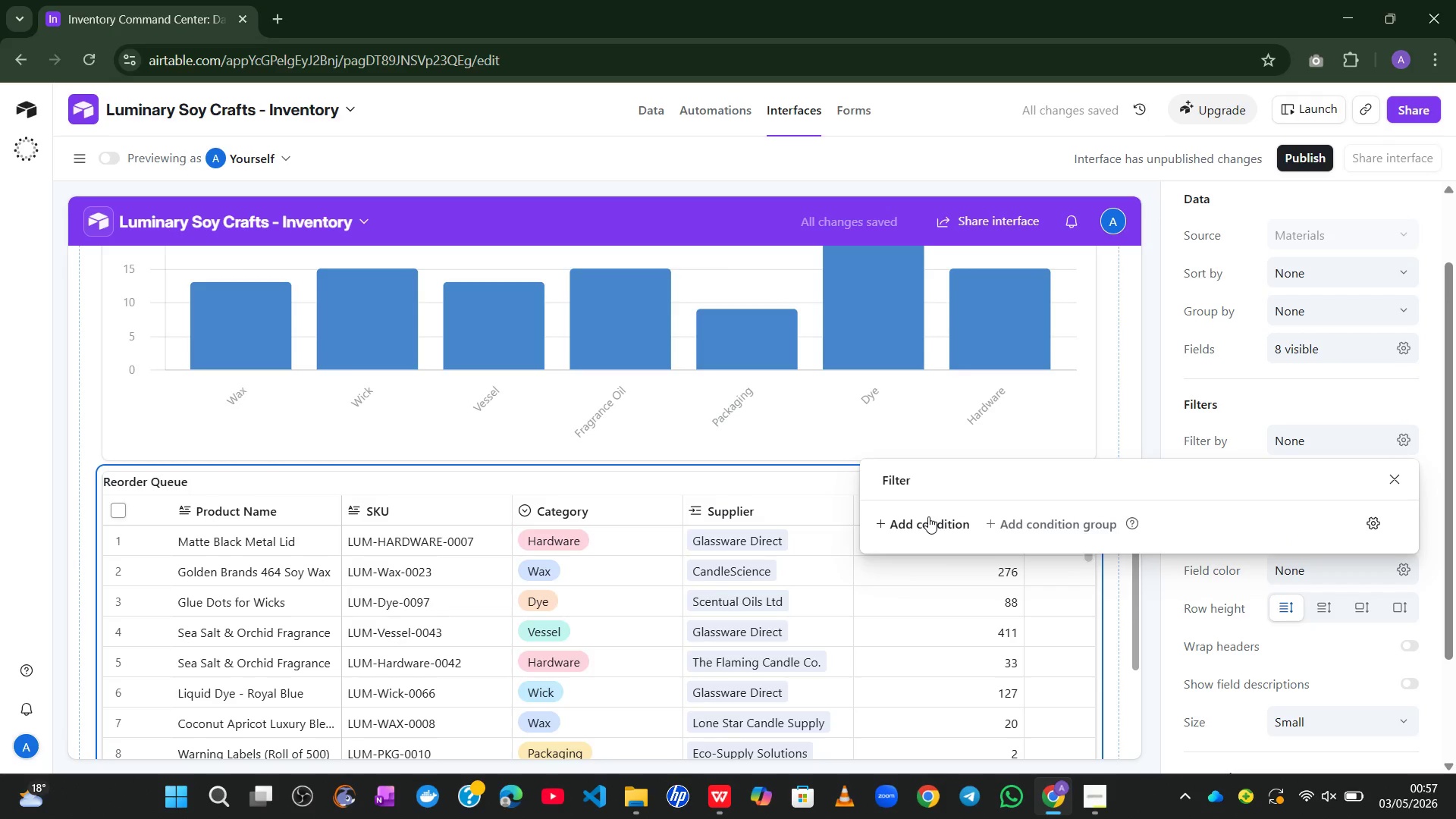 
left_click([928, 516])
 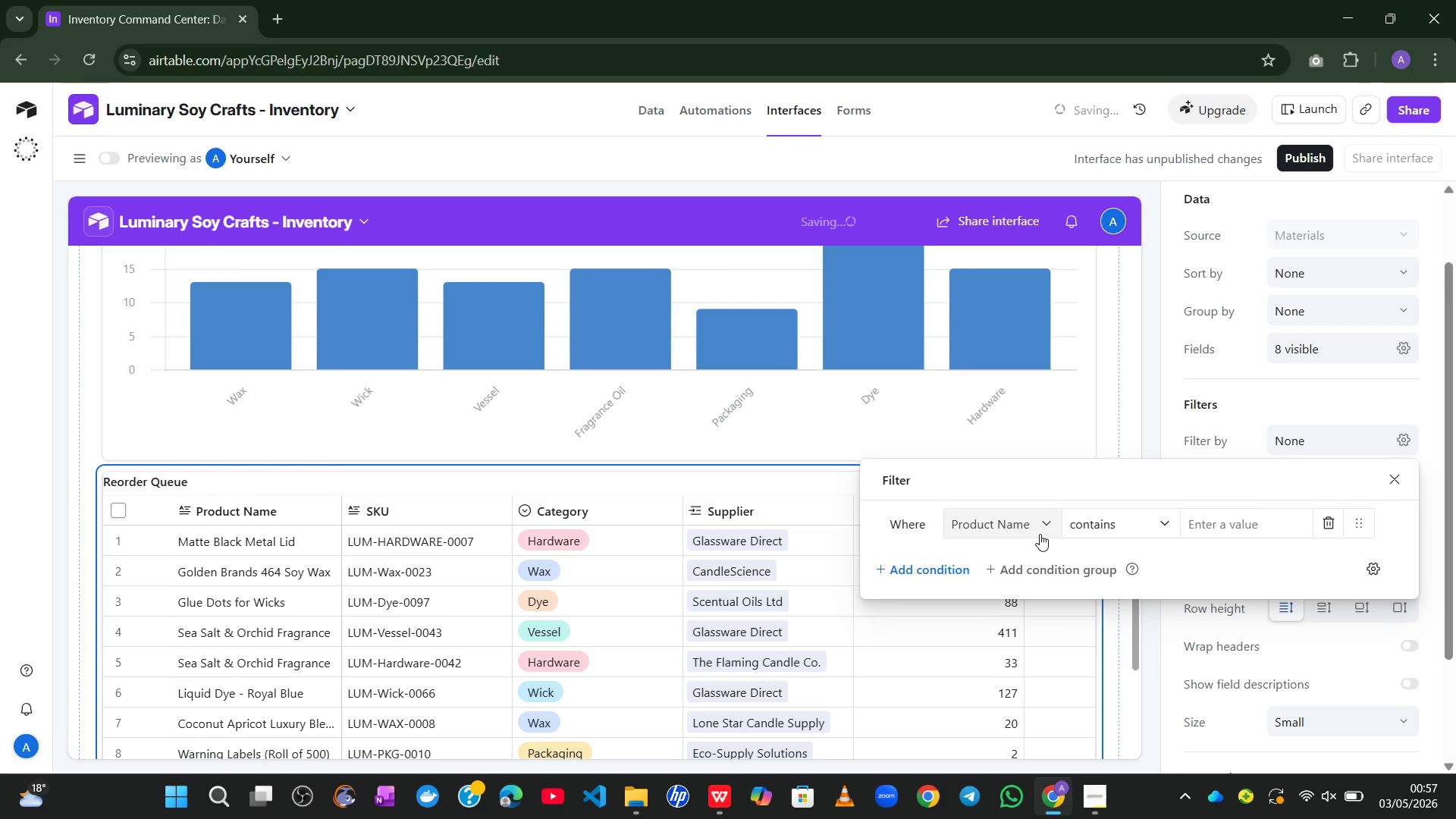 
left_click([1044, 528])
 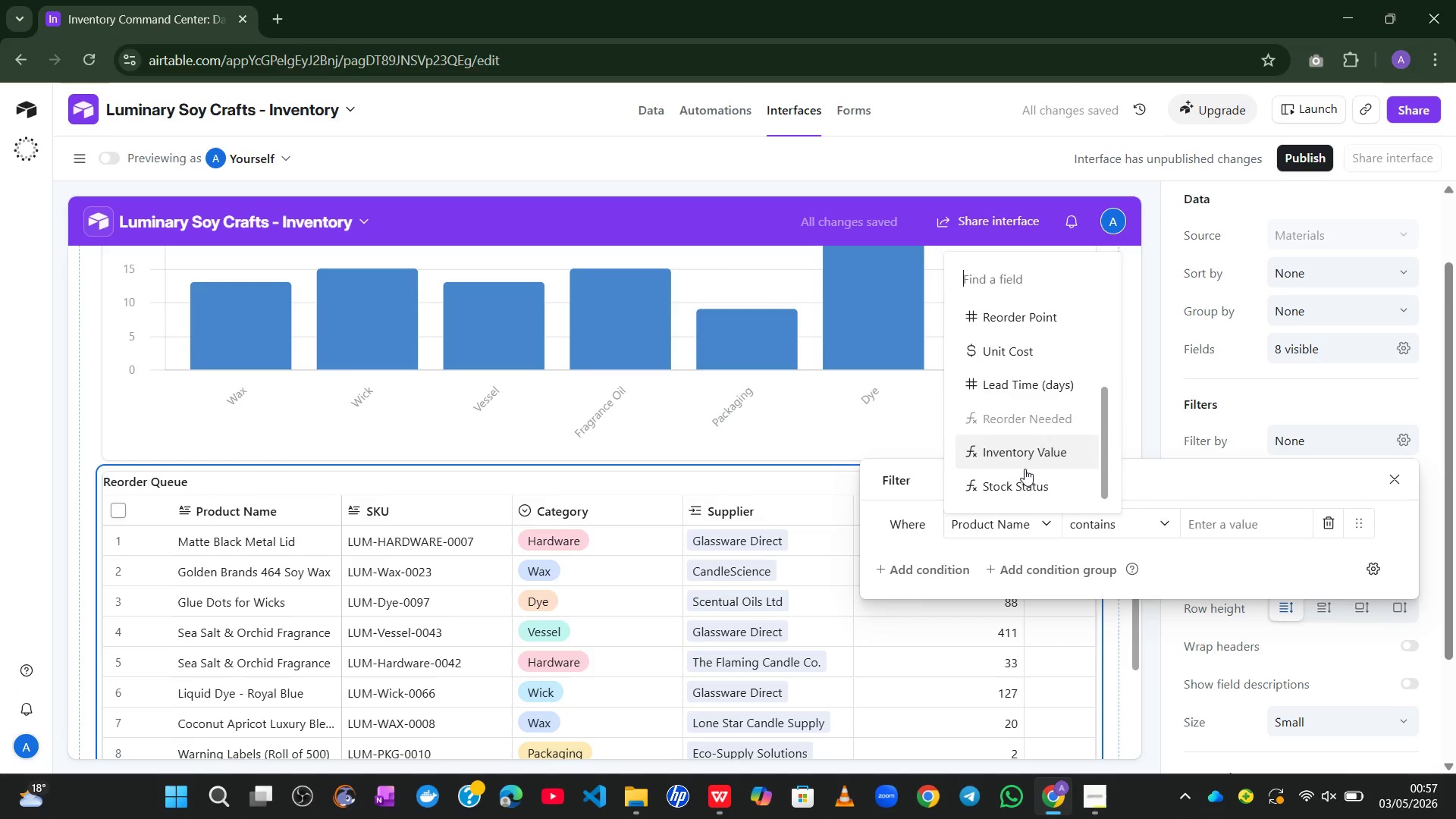 
left_click([1018, 472])
 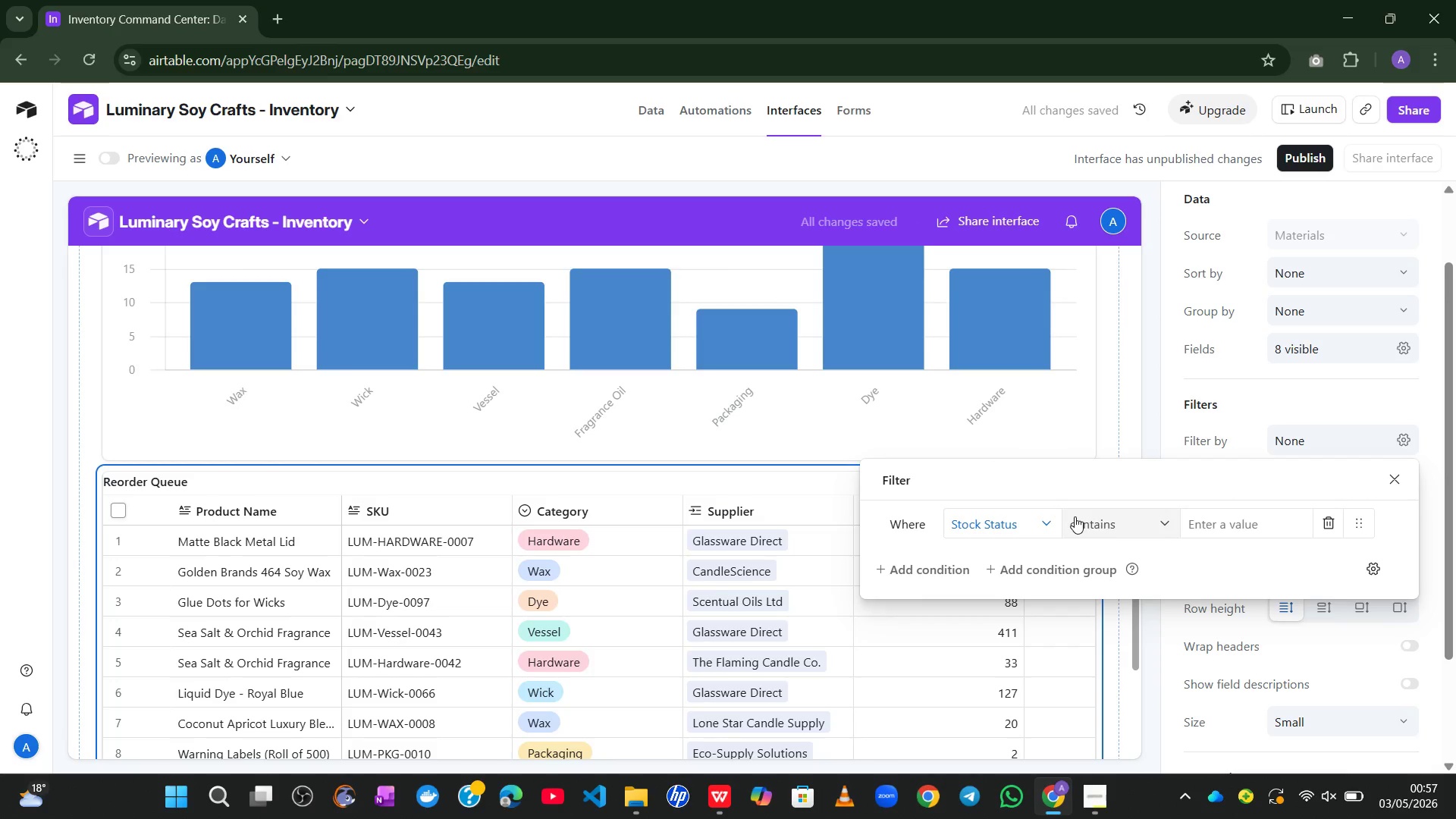 
wait(5.33)
 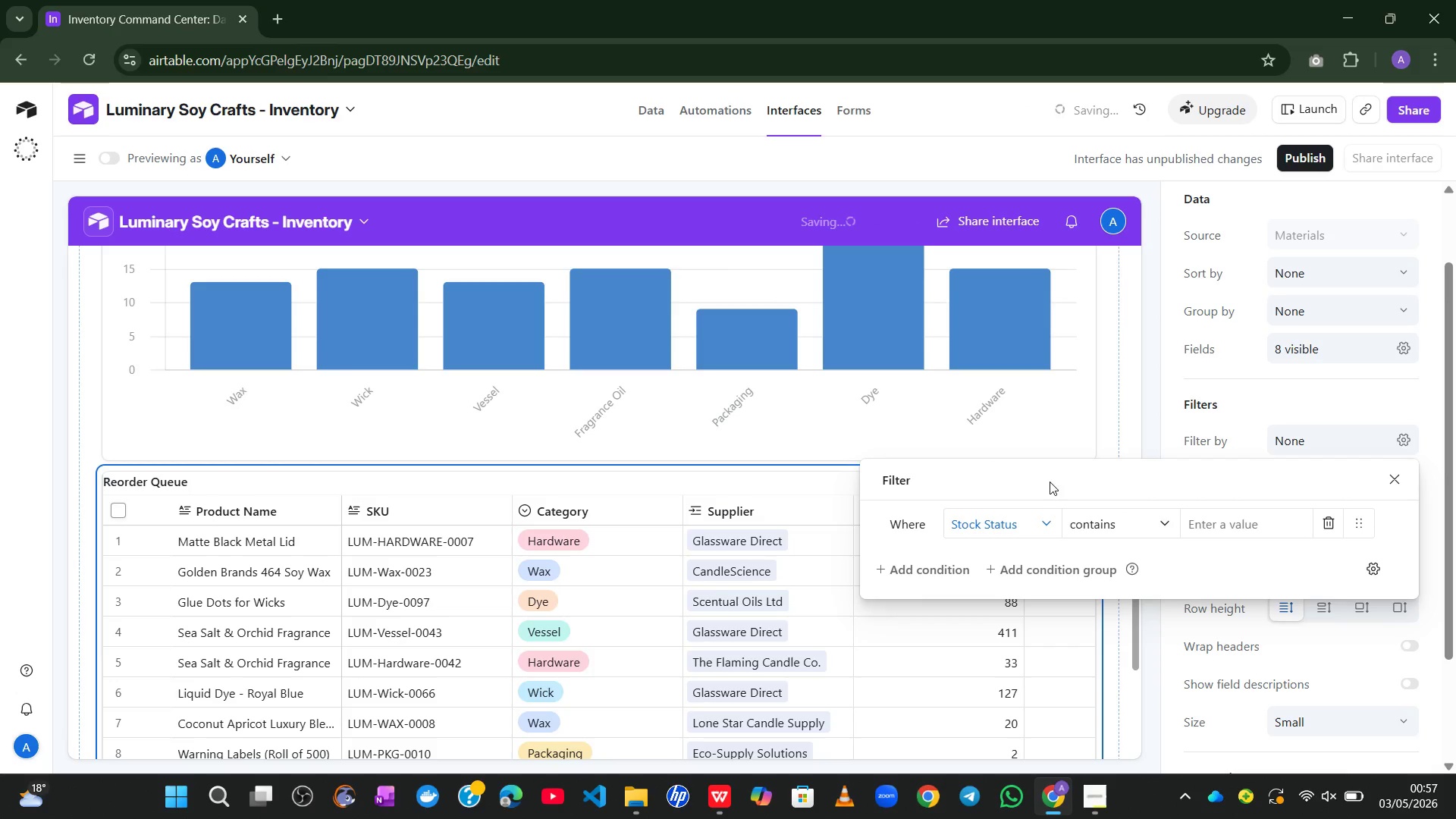 
left_click([1142, 513])
 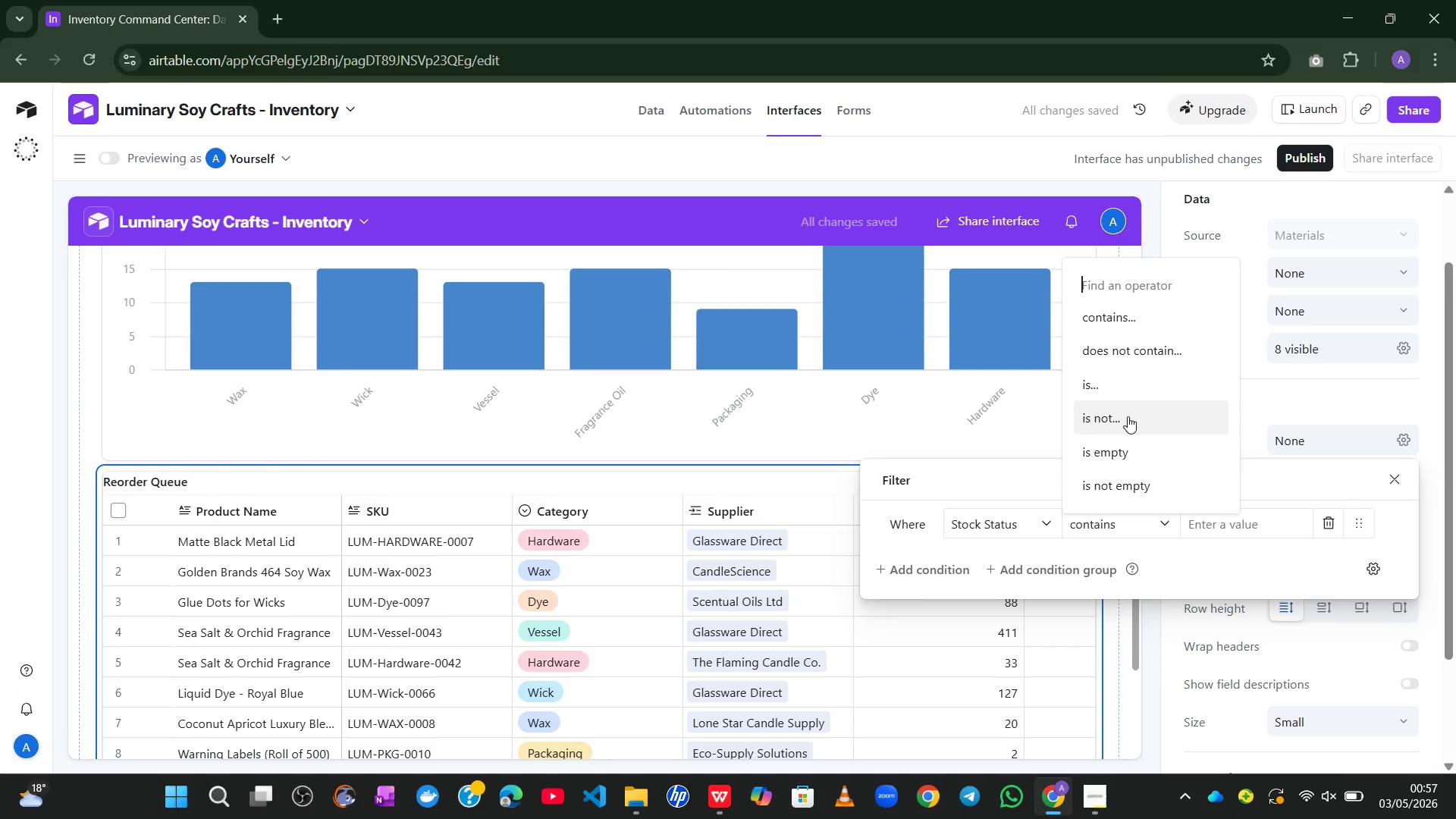 
left_click([1125, 416])
 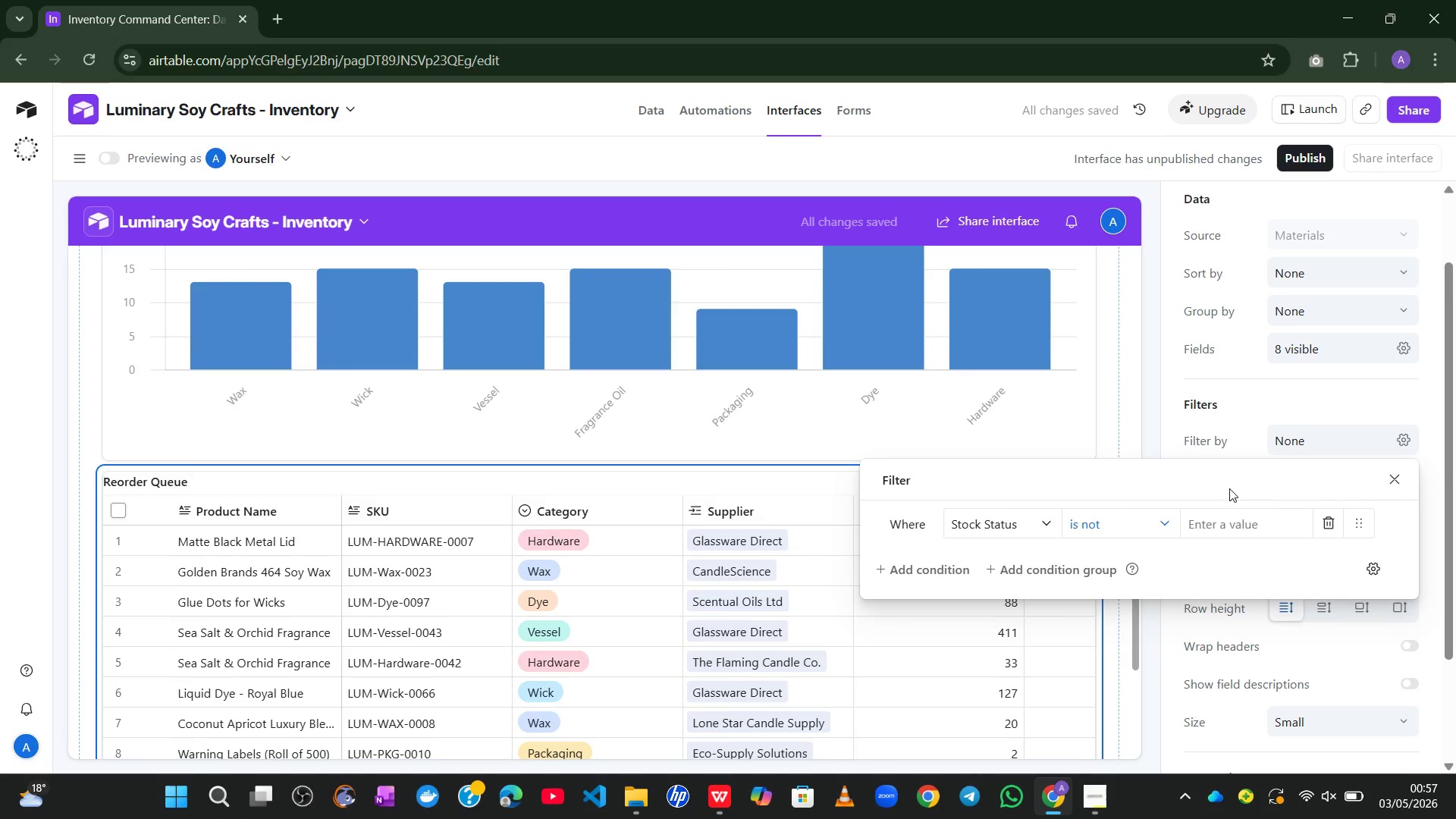 
left_click([1248, 522])
 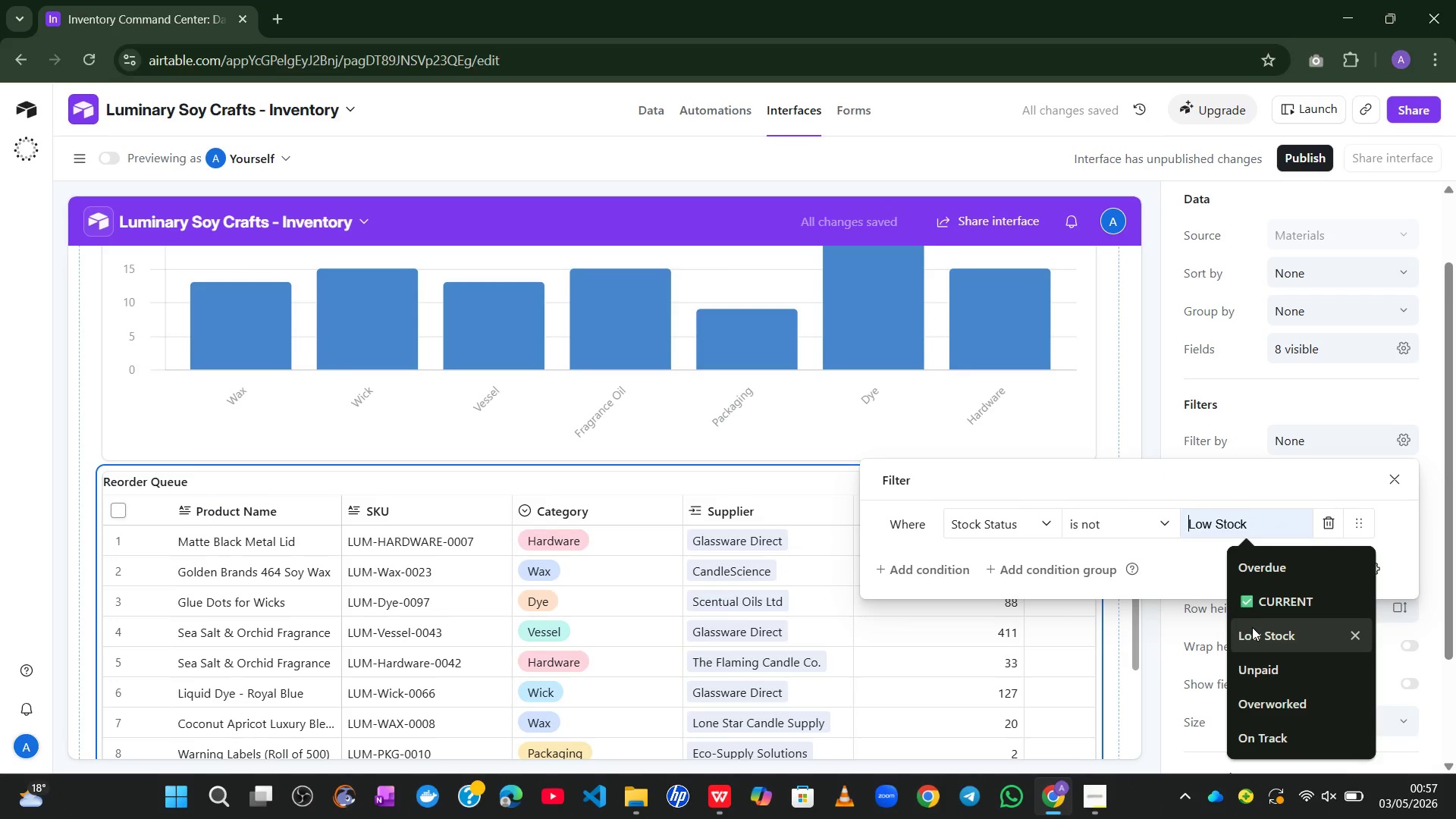 
type(HEalth)
 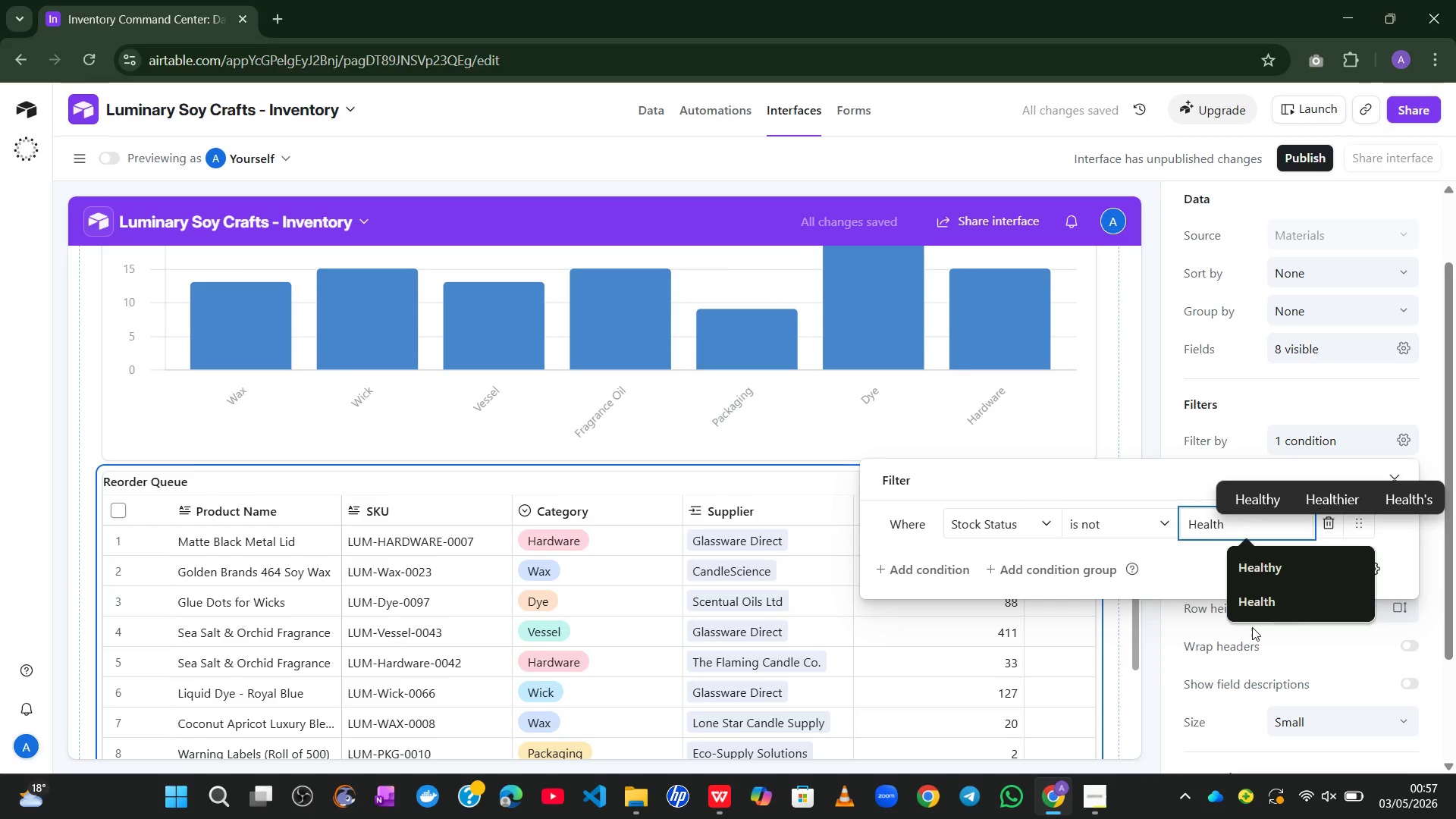 
wait(9.02)
 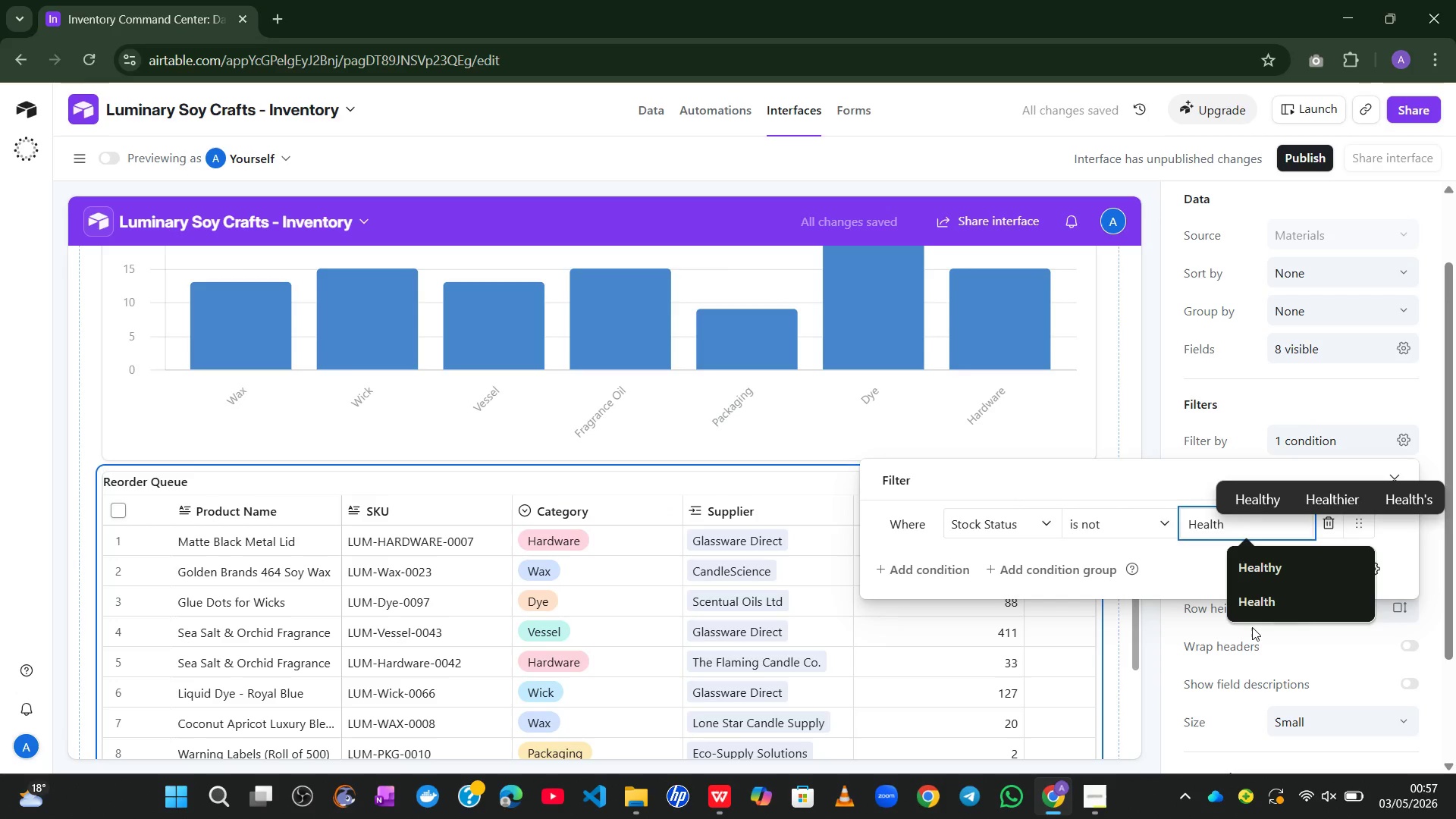 
left_click([1251, 403])
 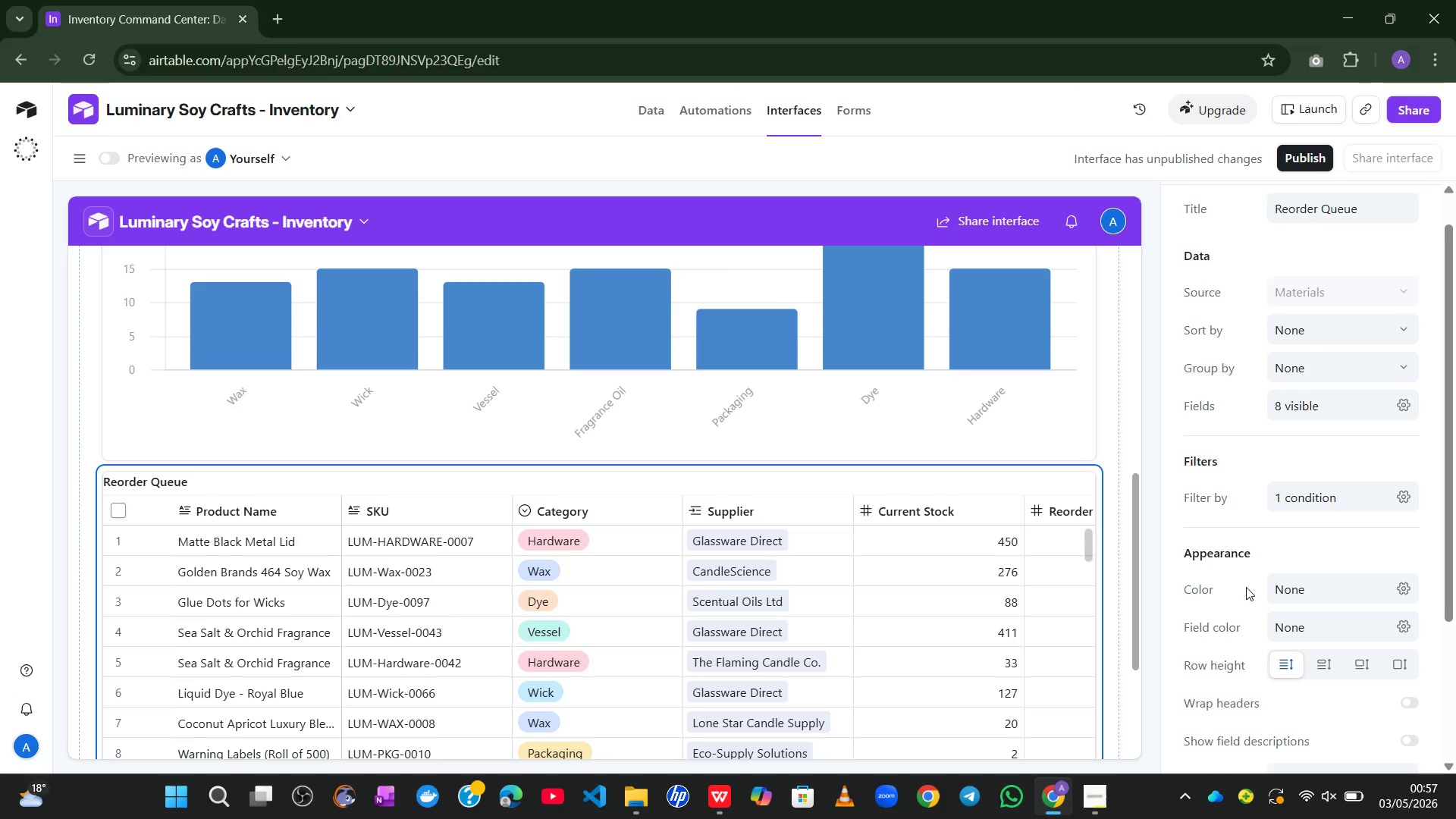 
wait(5.31)
 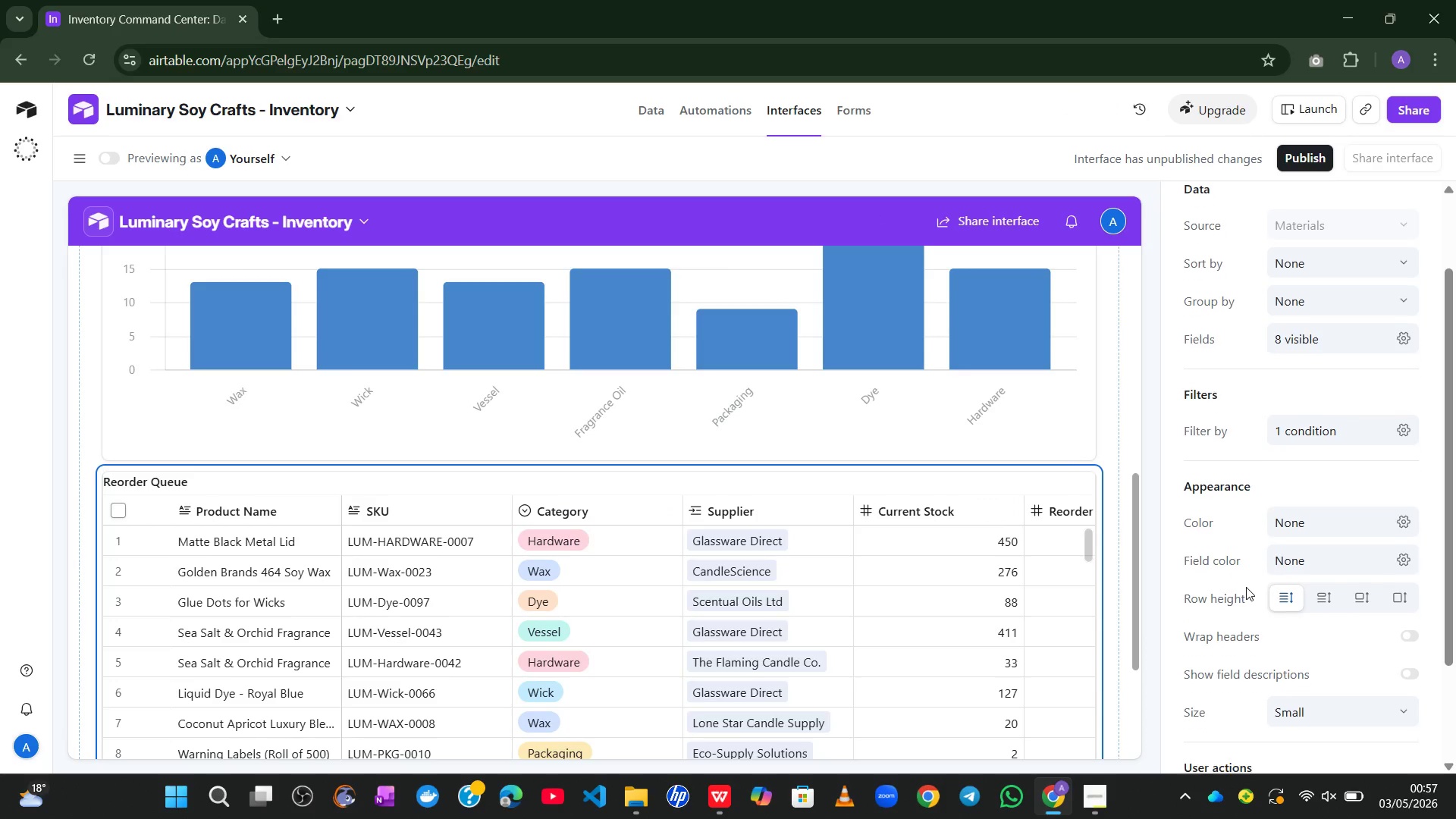 
left_click([1401, 327])